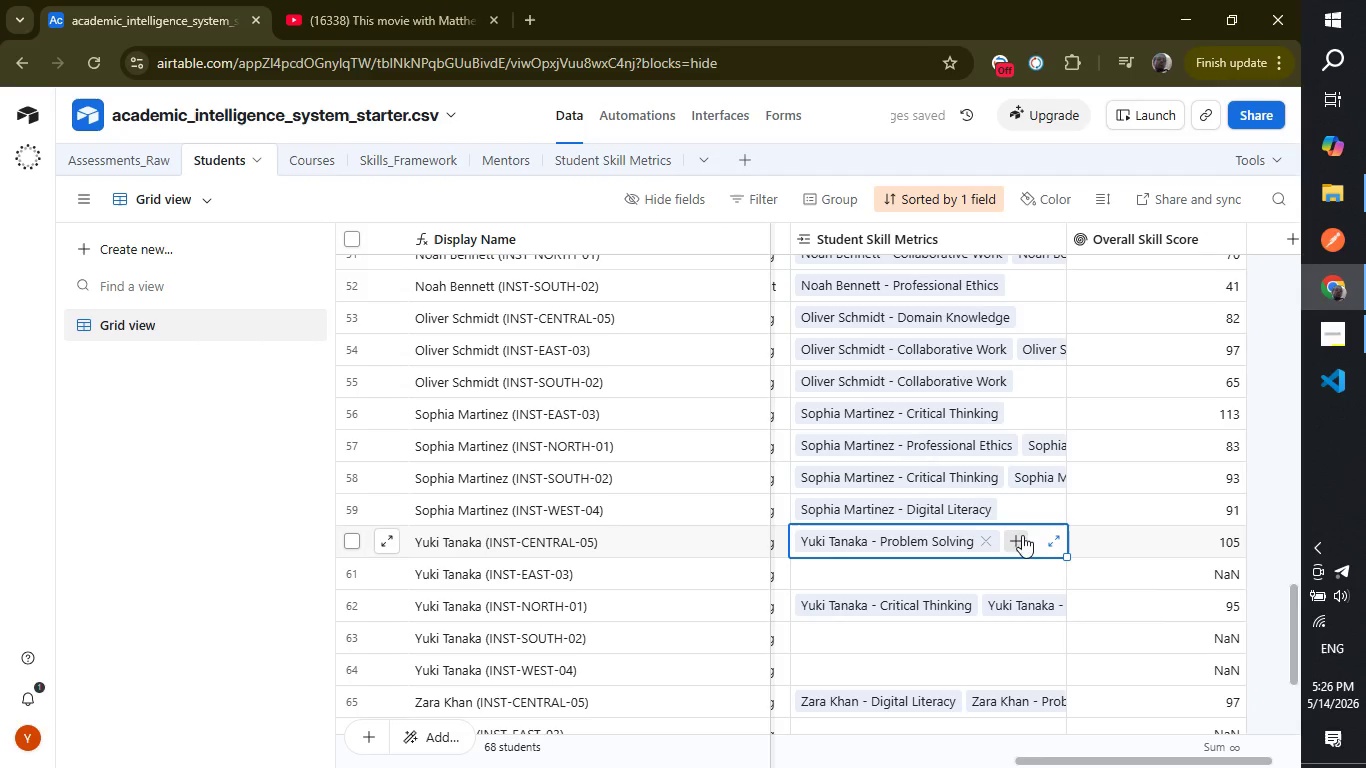 
left_click([1018, 539])
 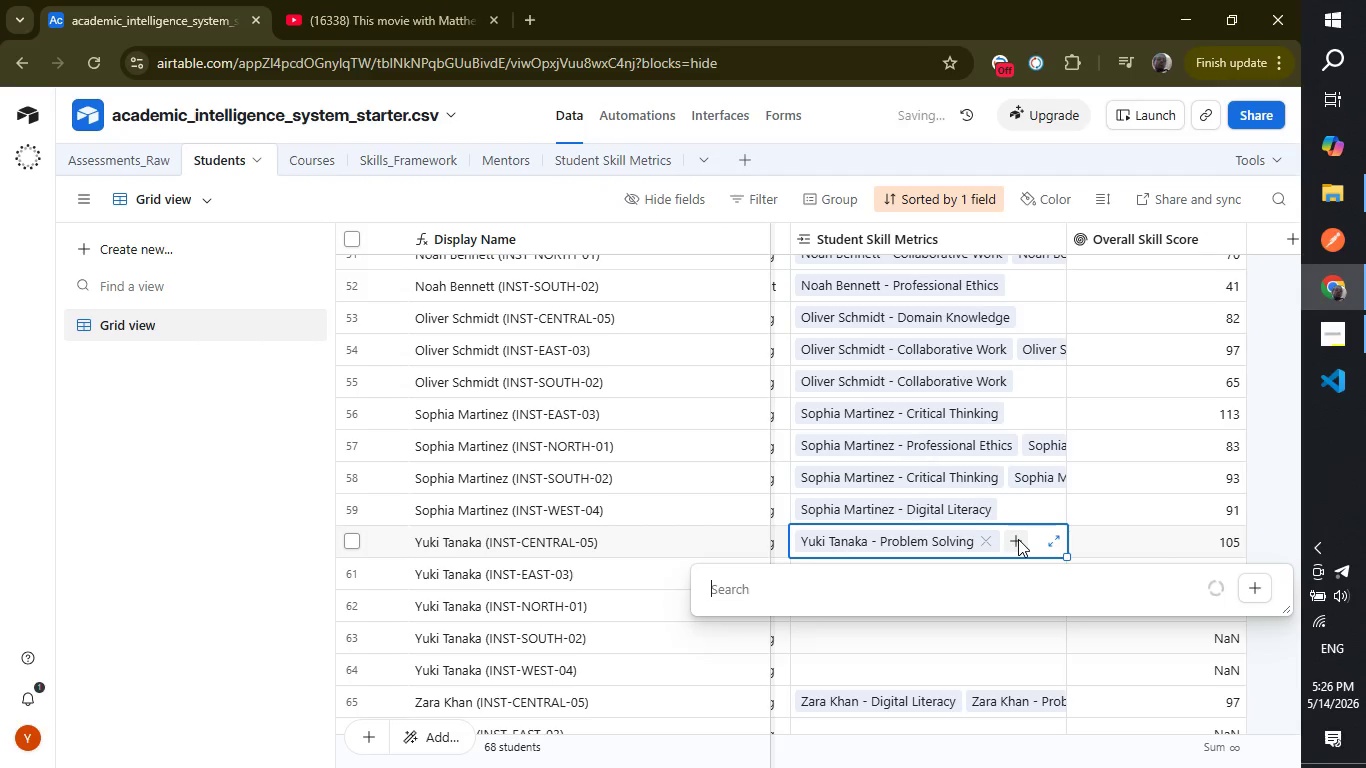 
type(yuki)
 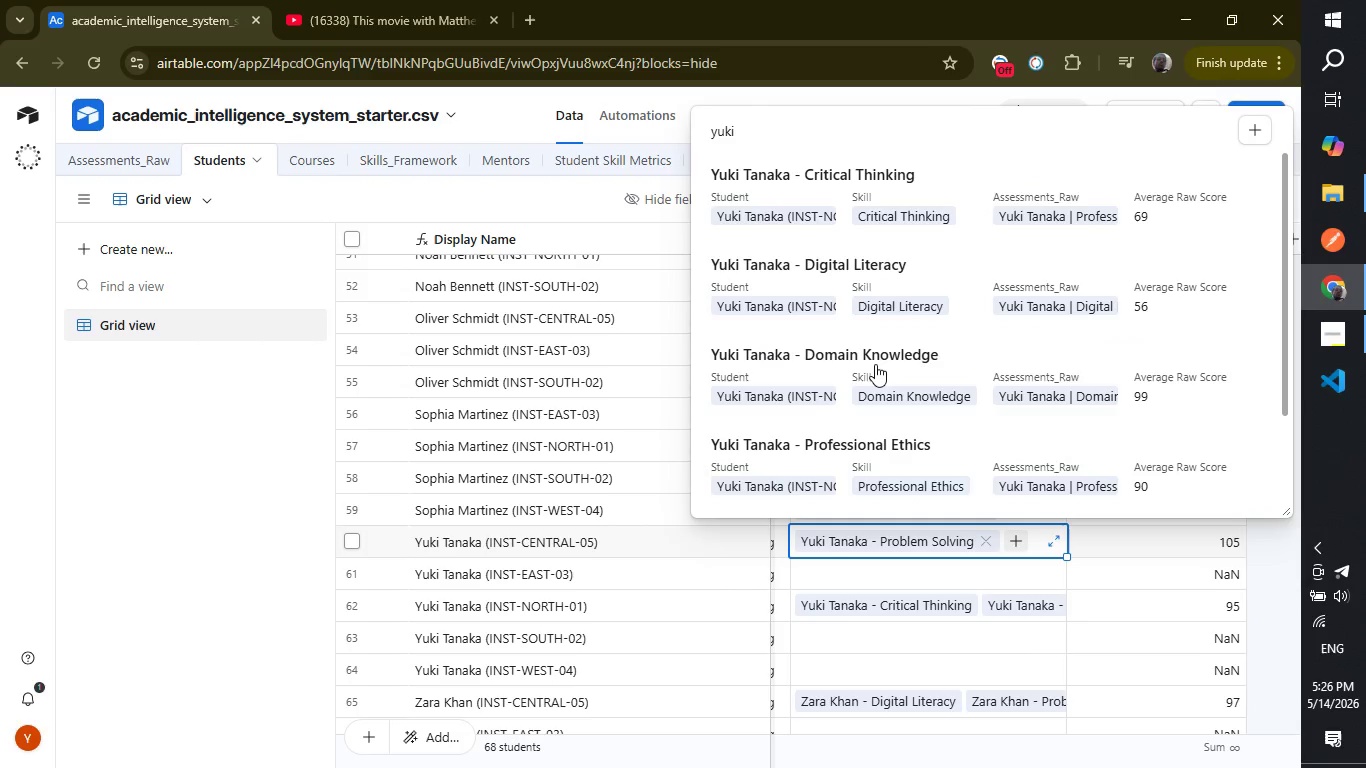 
left_click([875, 364])
 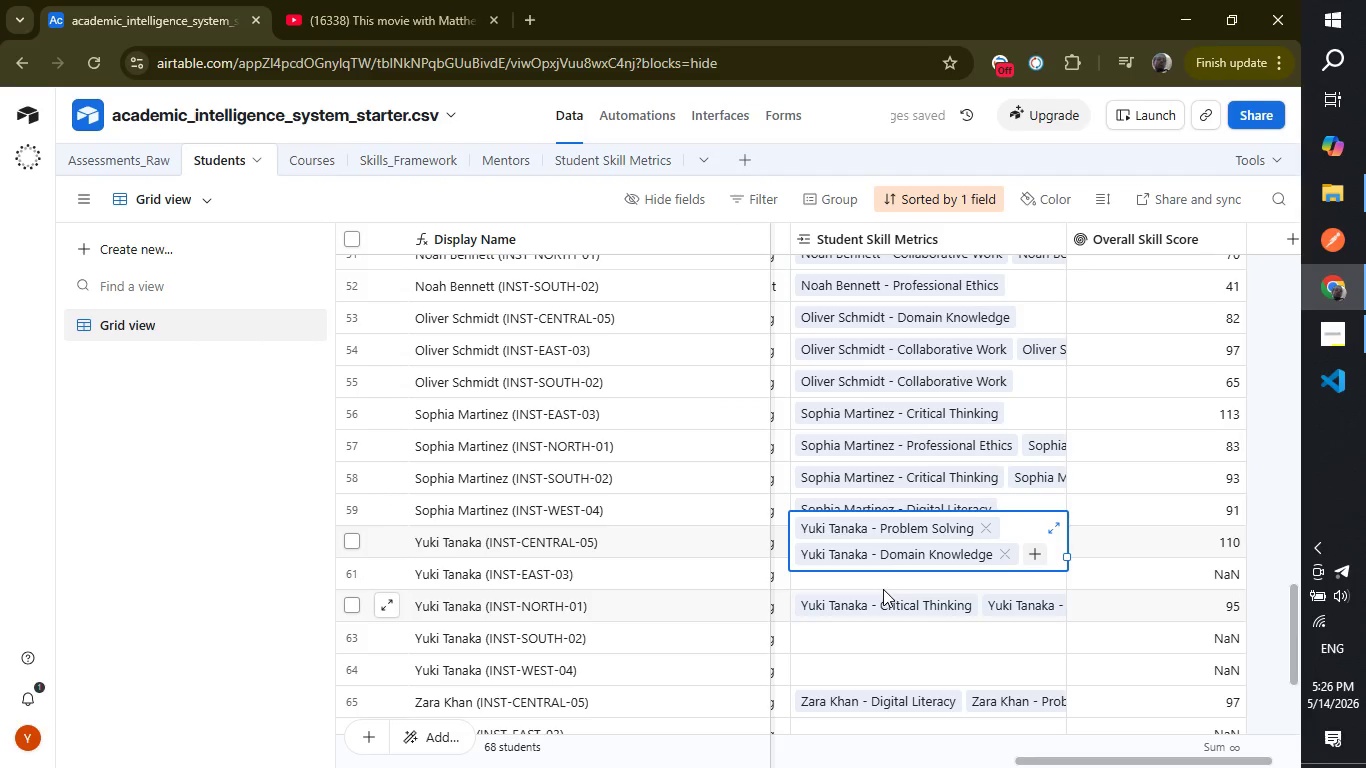 
left_click([882, 588])
 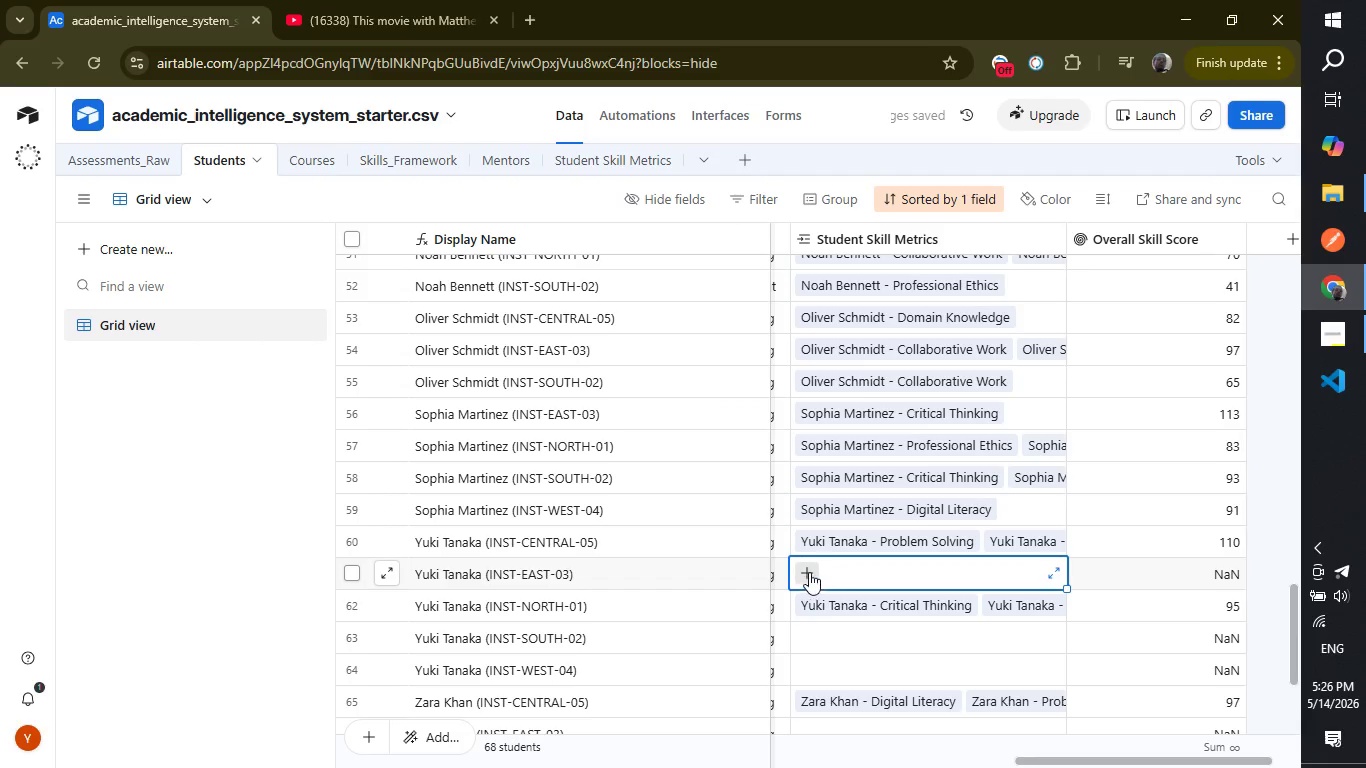 
left_click([809, 572])
 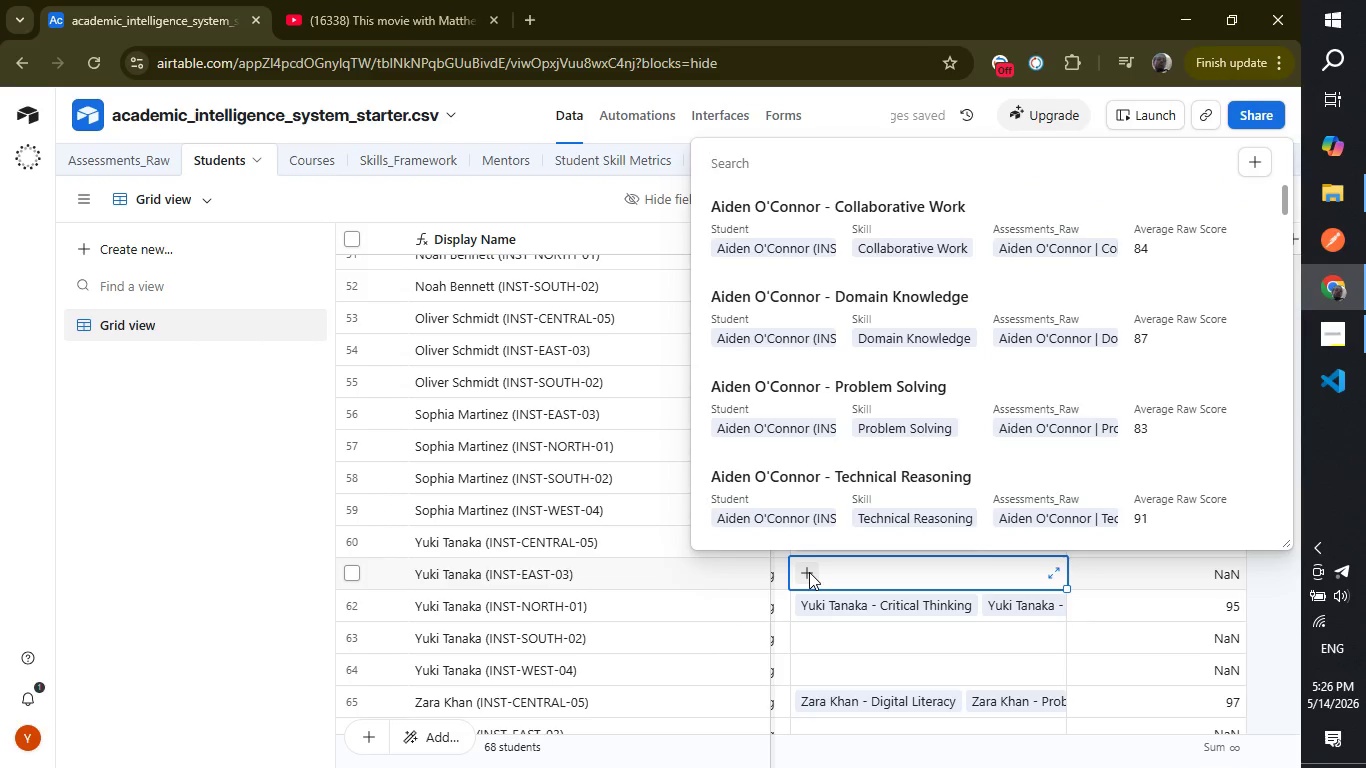 
type(yu)
 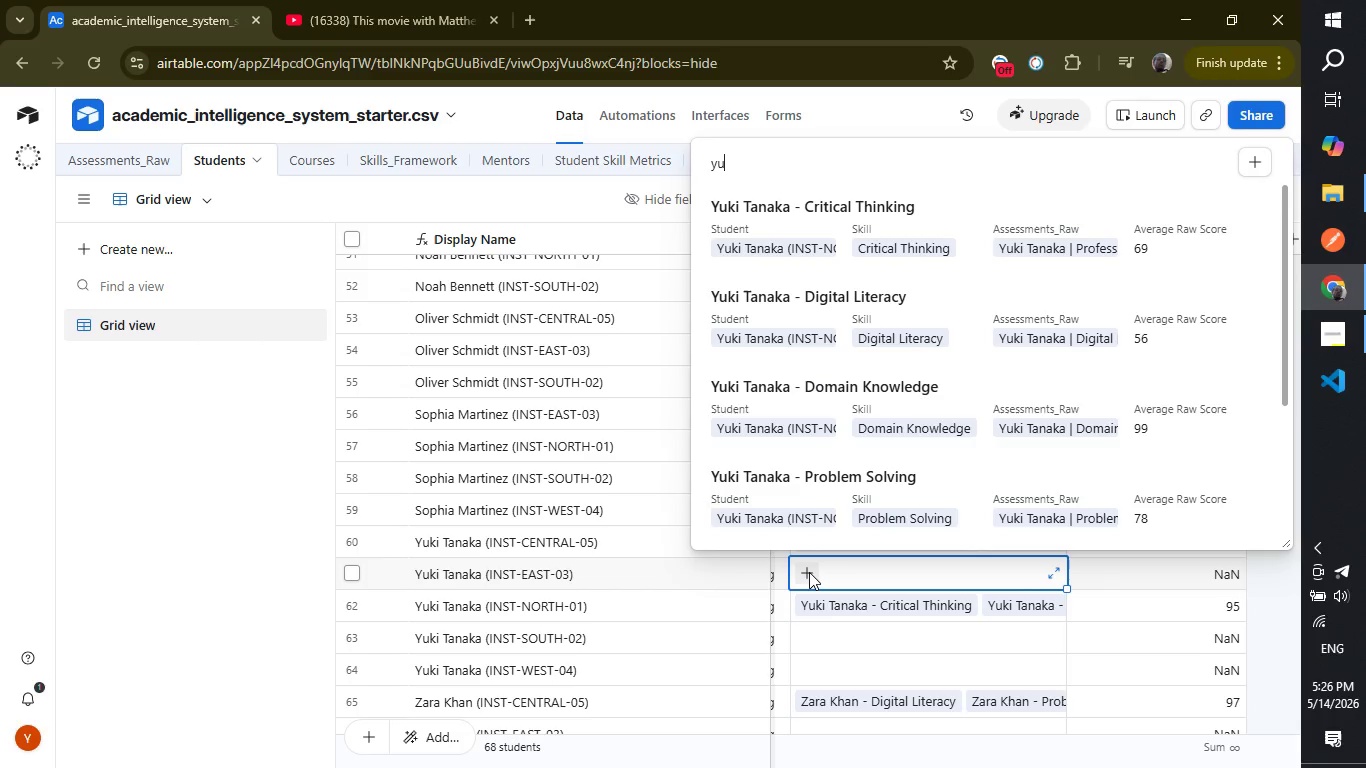 
wait(7.25)
 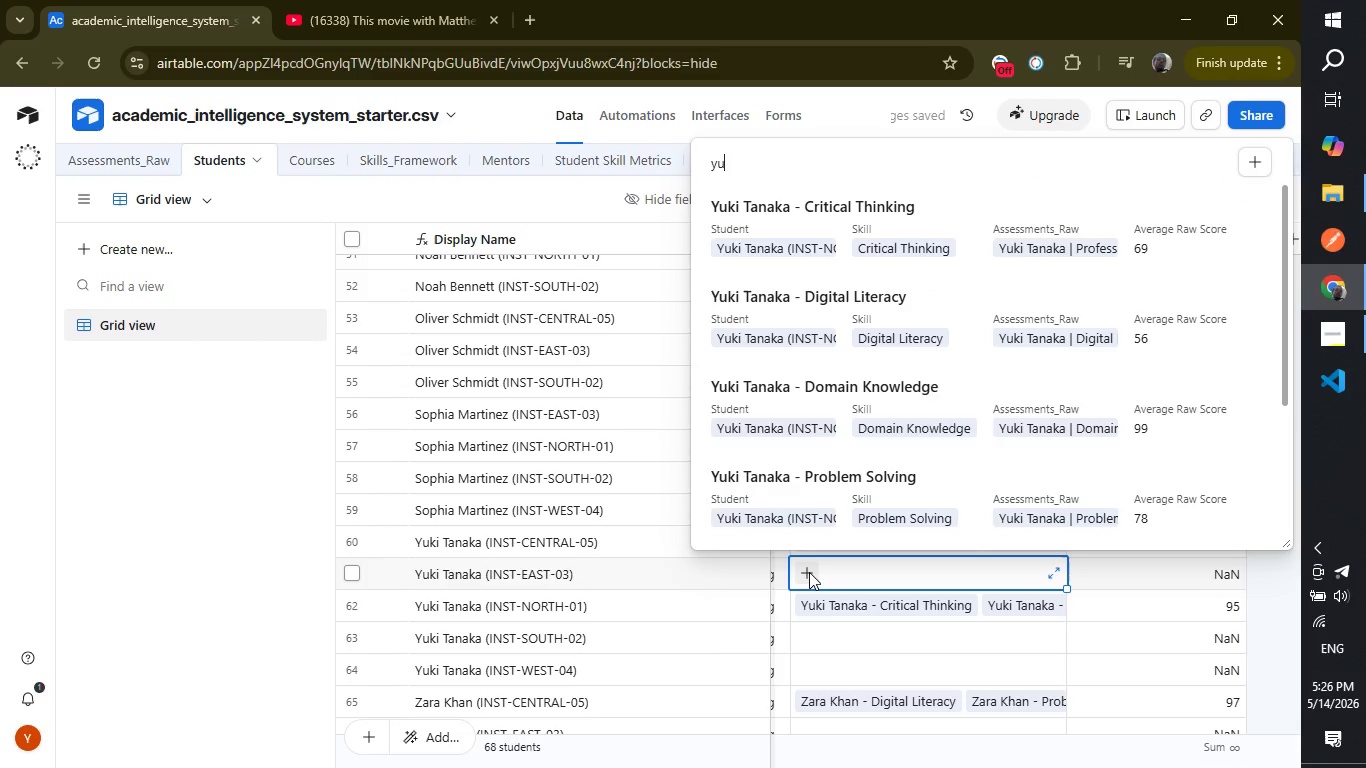 
left_click([750, 349])
 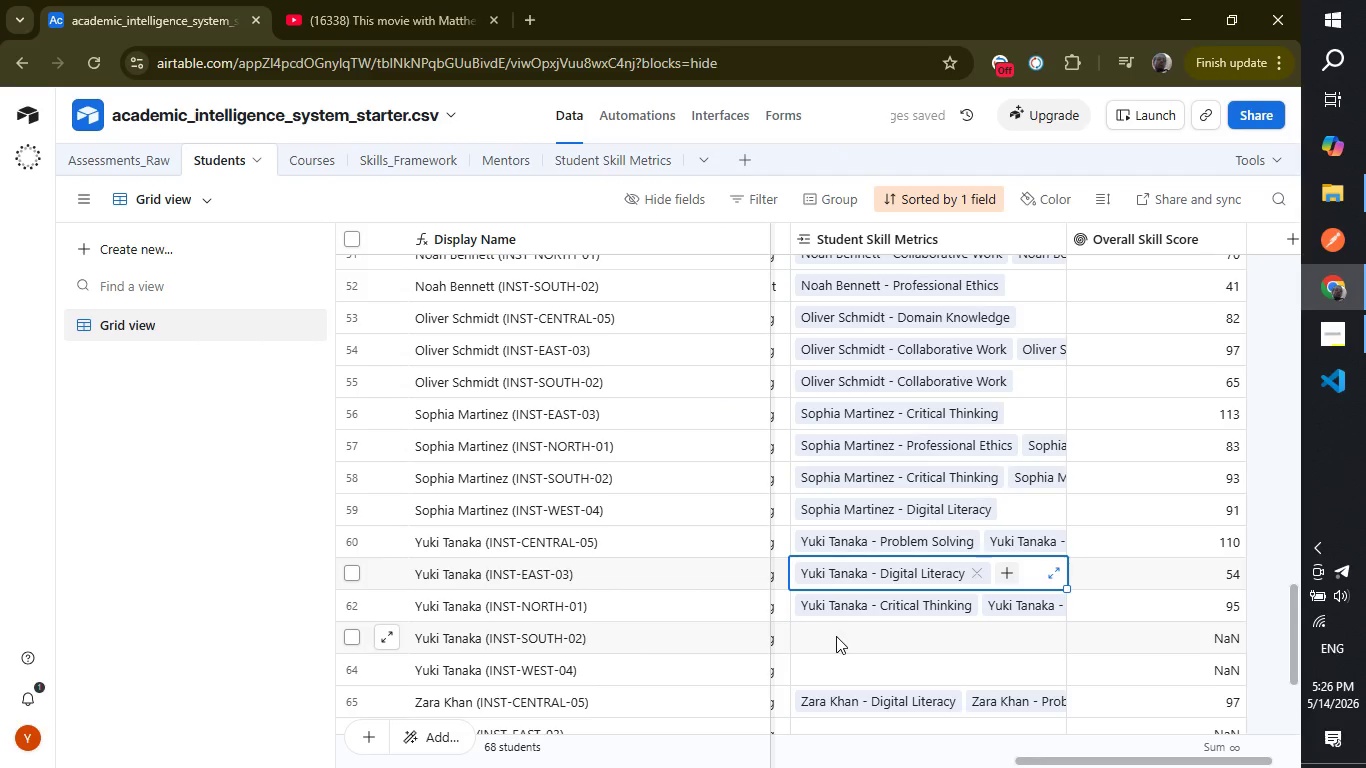 
left_click([836, 636])
 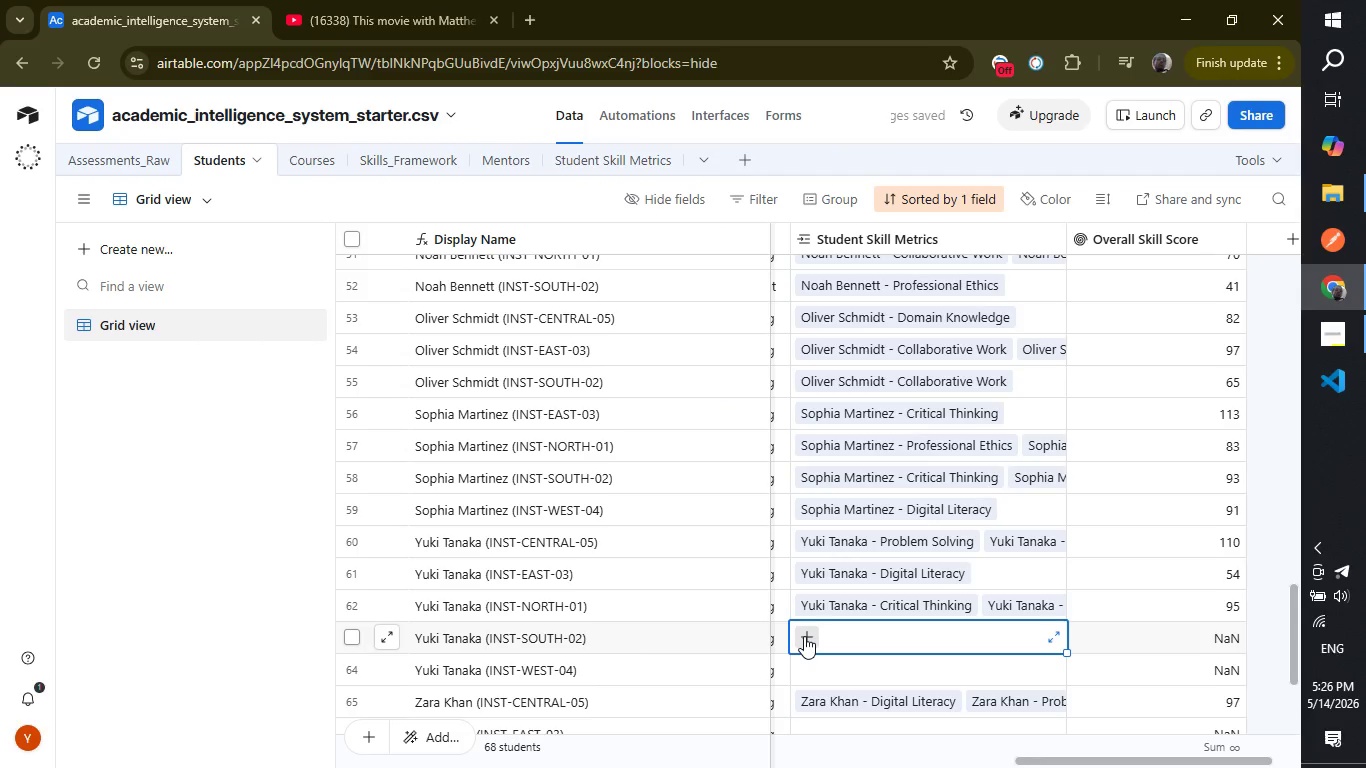 
left_click([802, 638])
 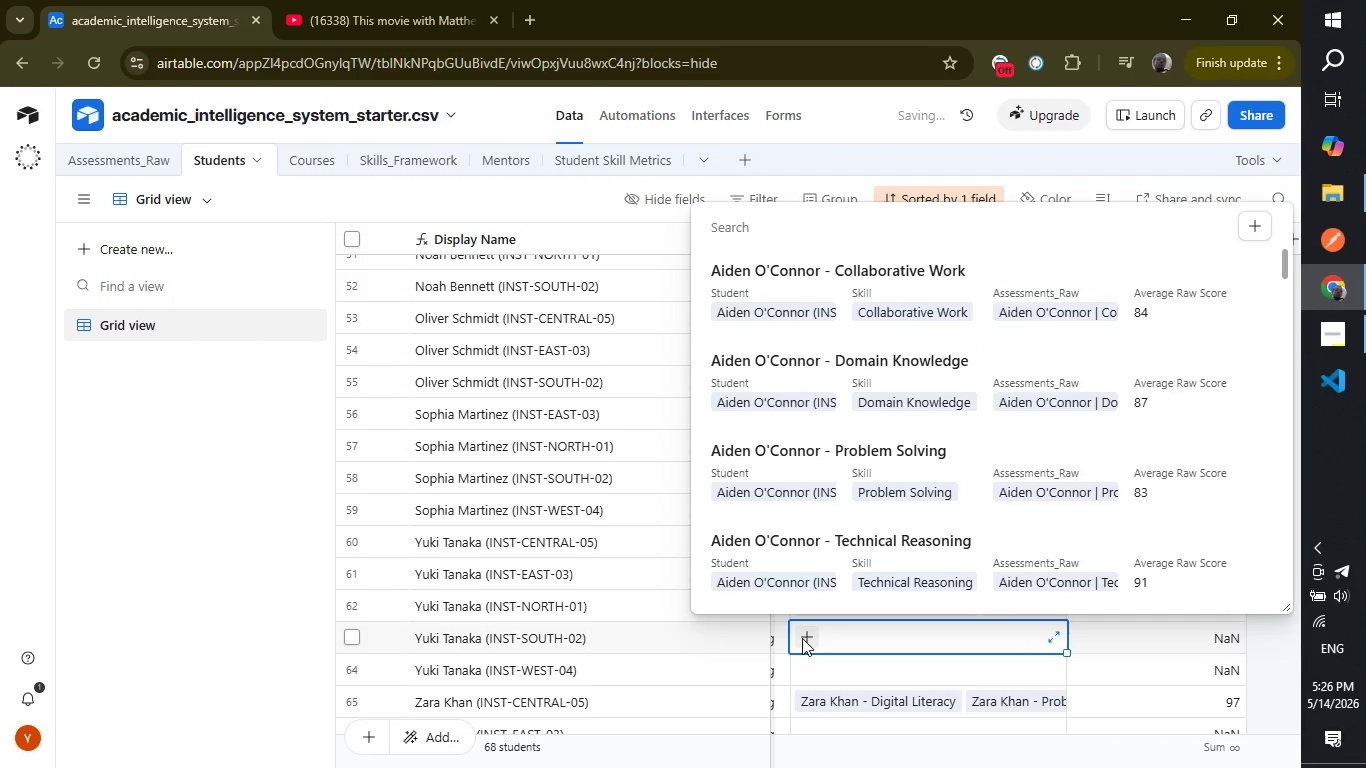 
type(yuki)
 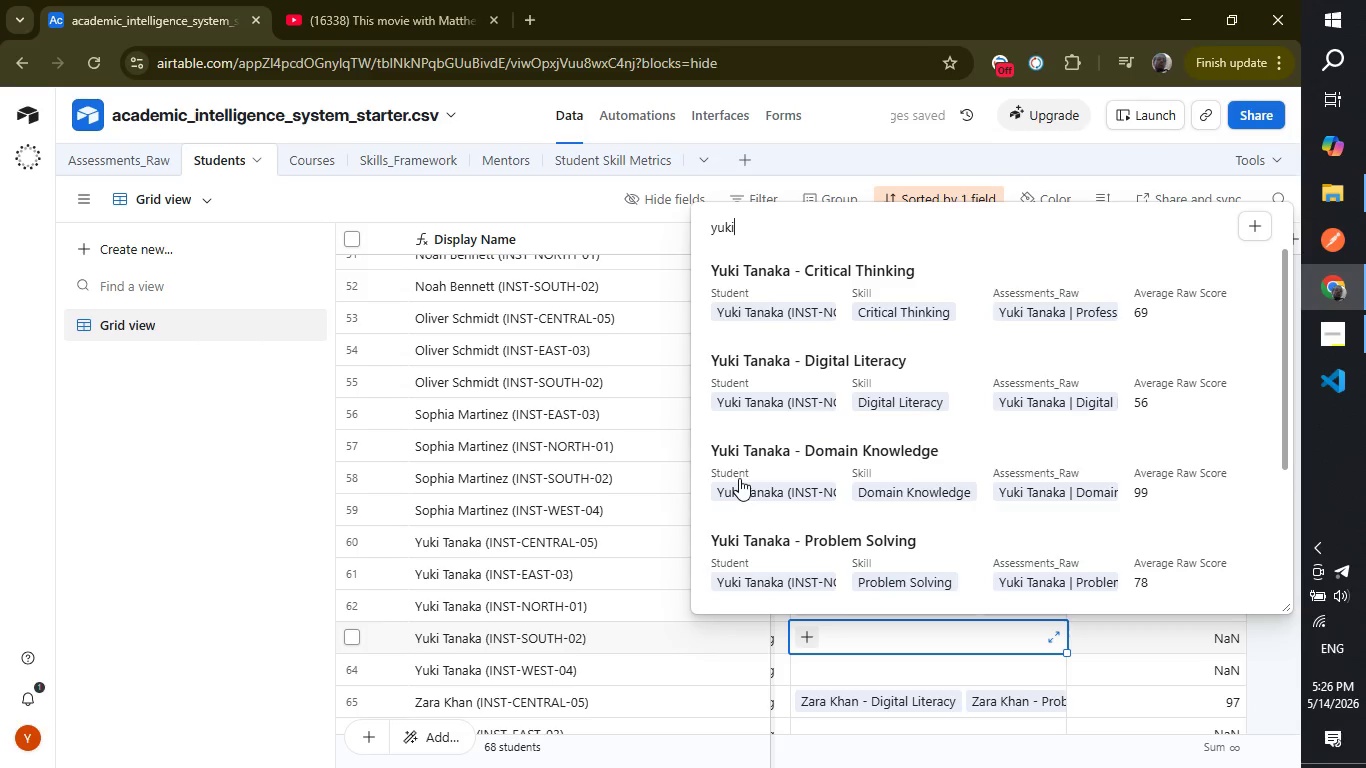 
left_click([739, 478])
 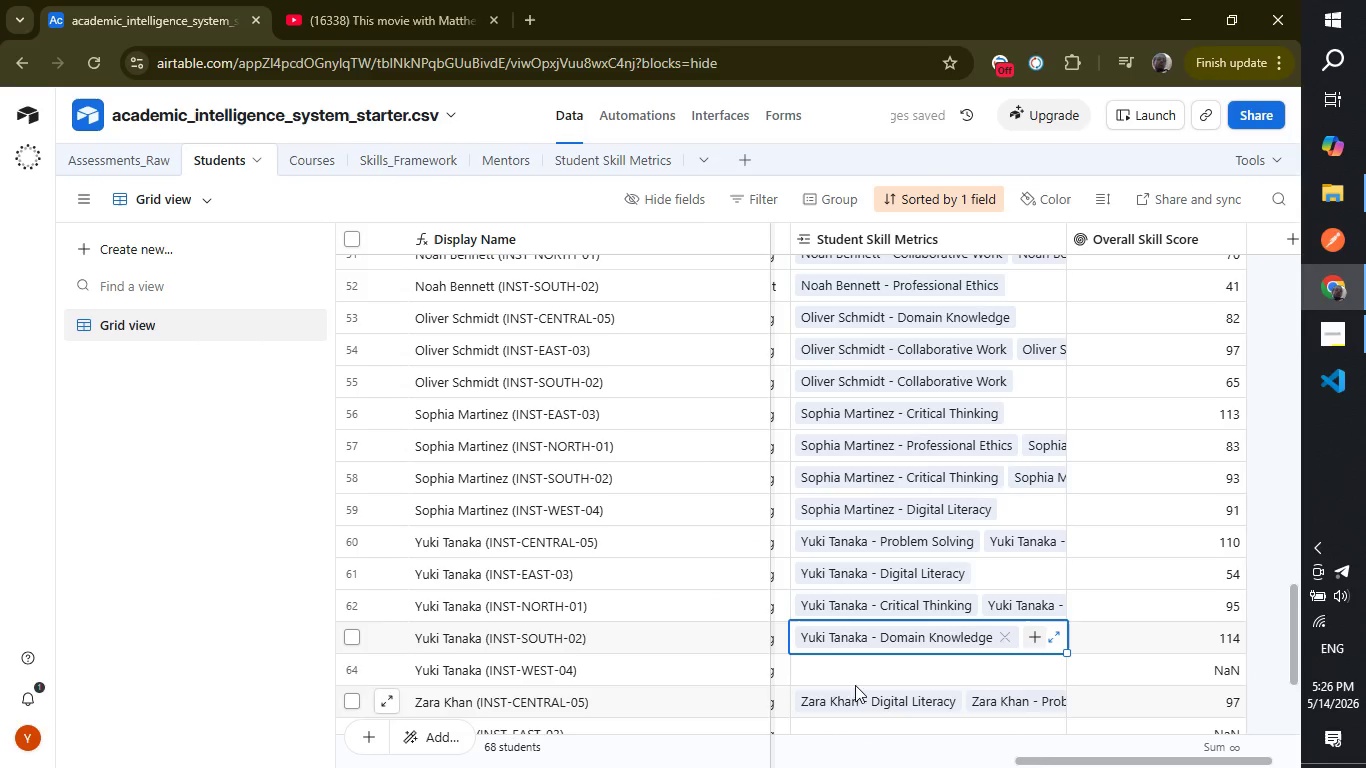 
left_click([837, 670])
 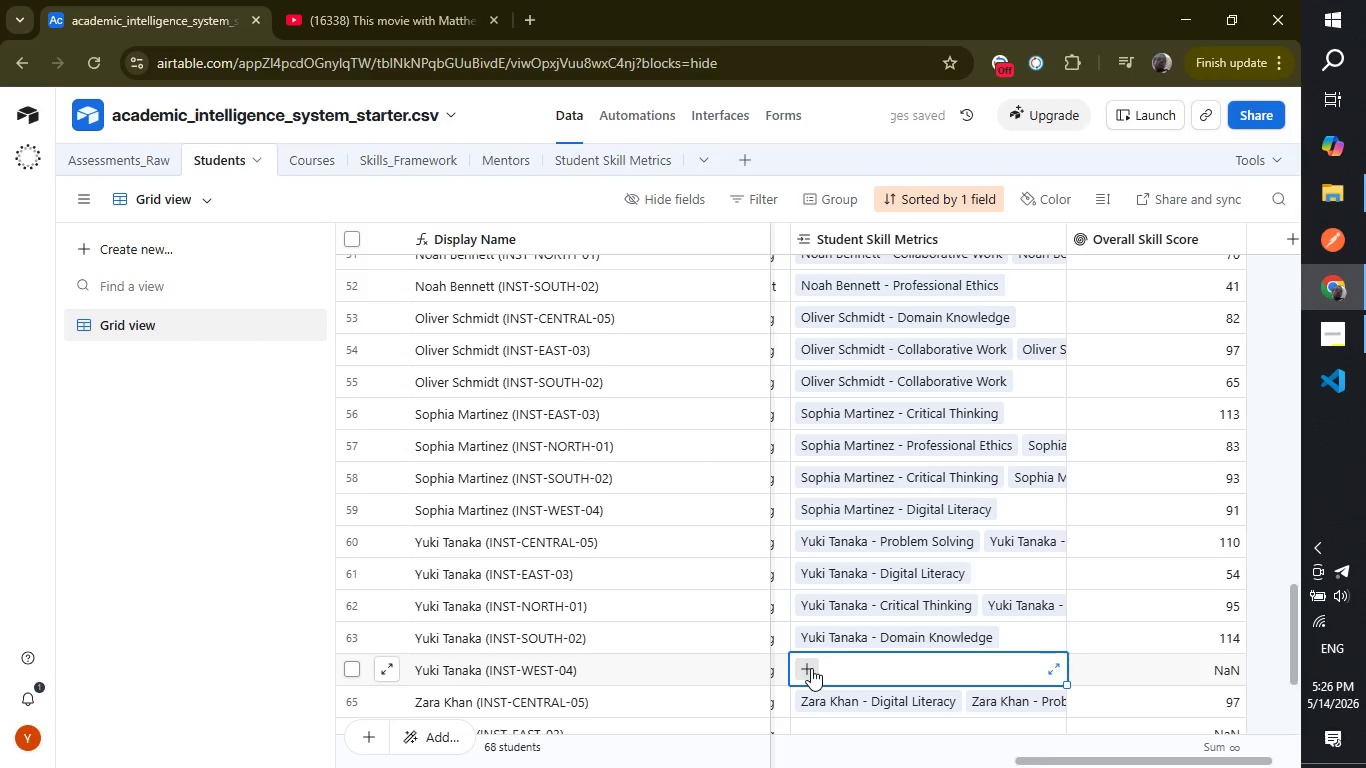 
left_click([811, 668])
 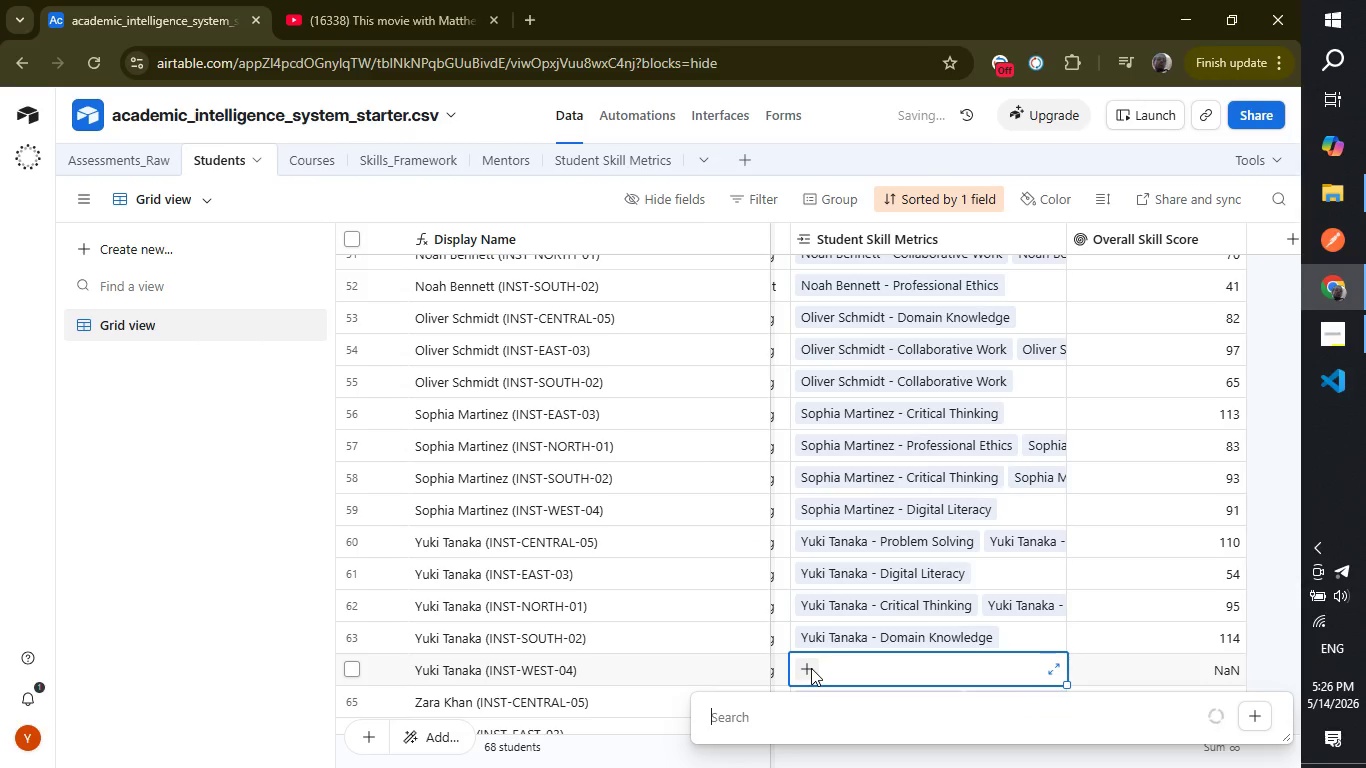 
type(yuki)
 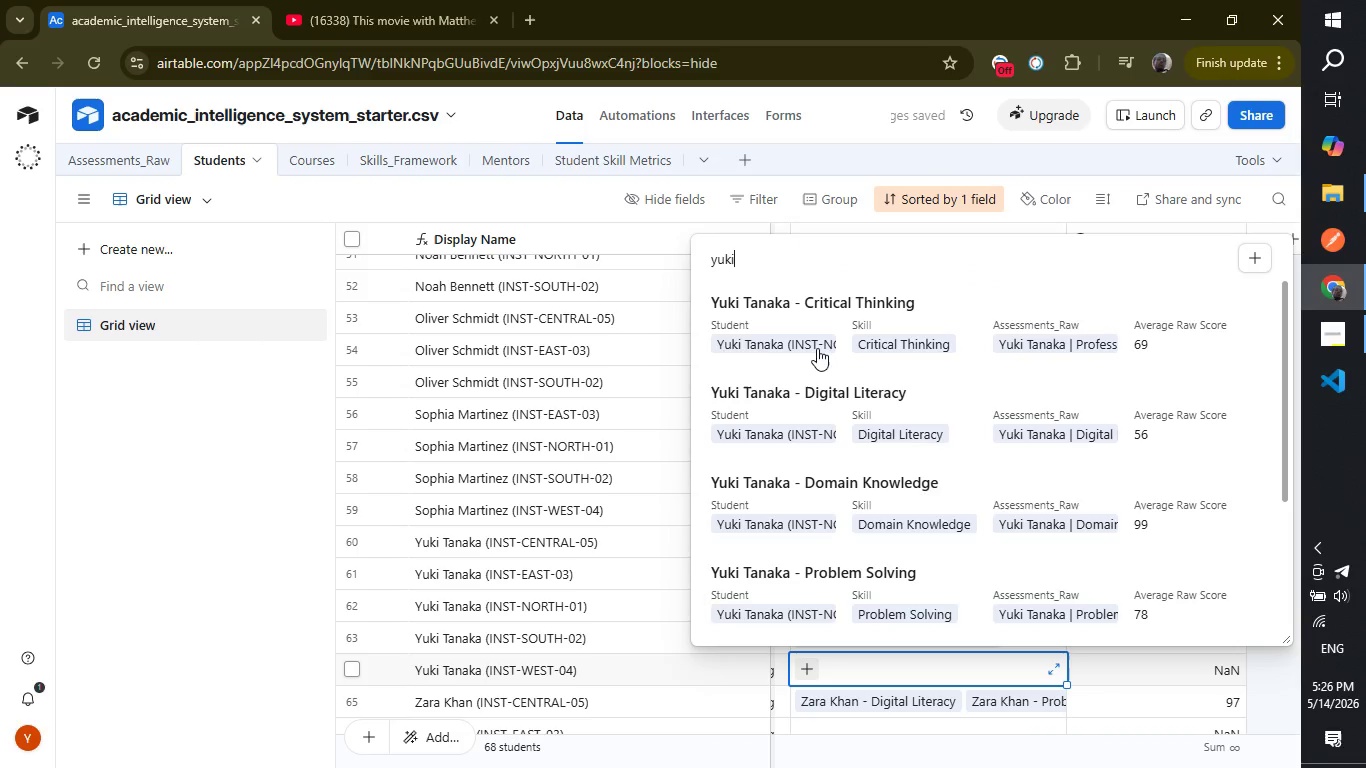 
left_click([816, 338])
 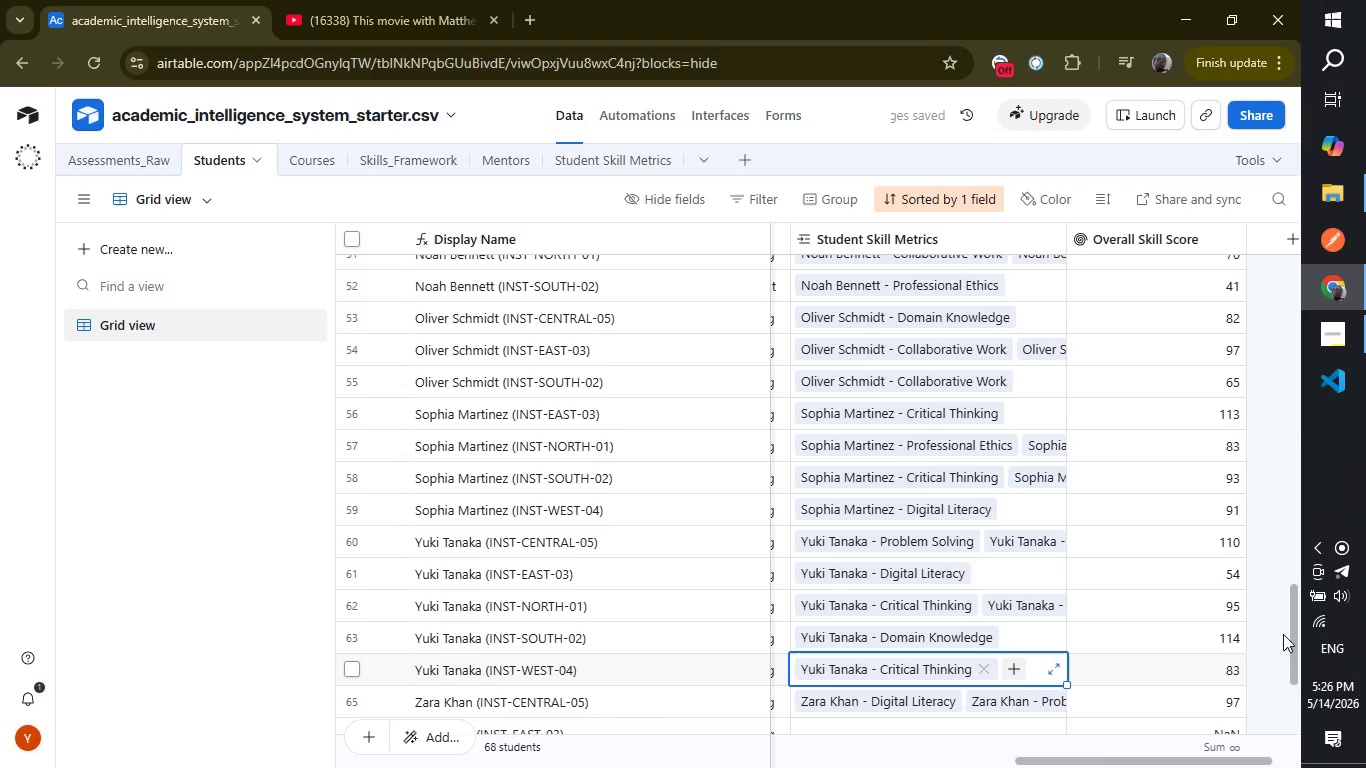 
left_click_drag(start_coordinate=[1294, 632], to_coordinate=[1294, 687])
 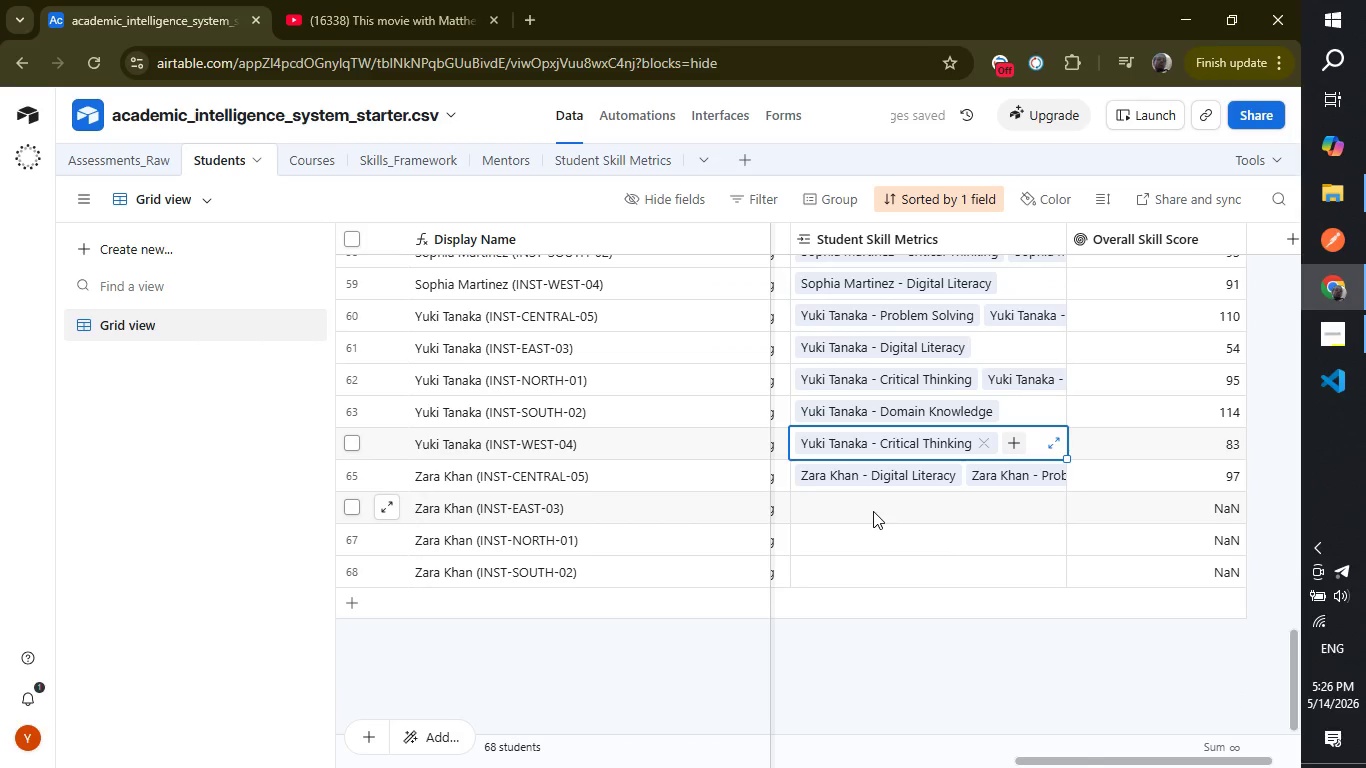 
left_click([873, 511])
 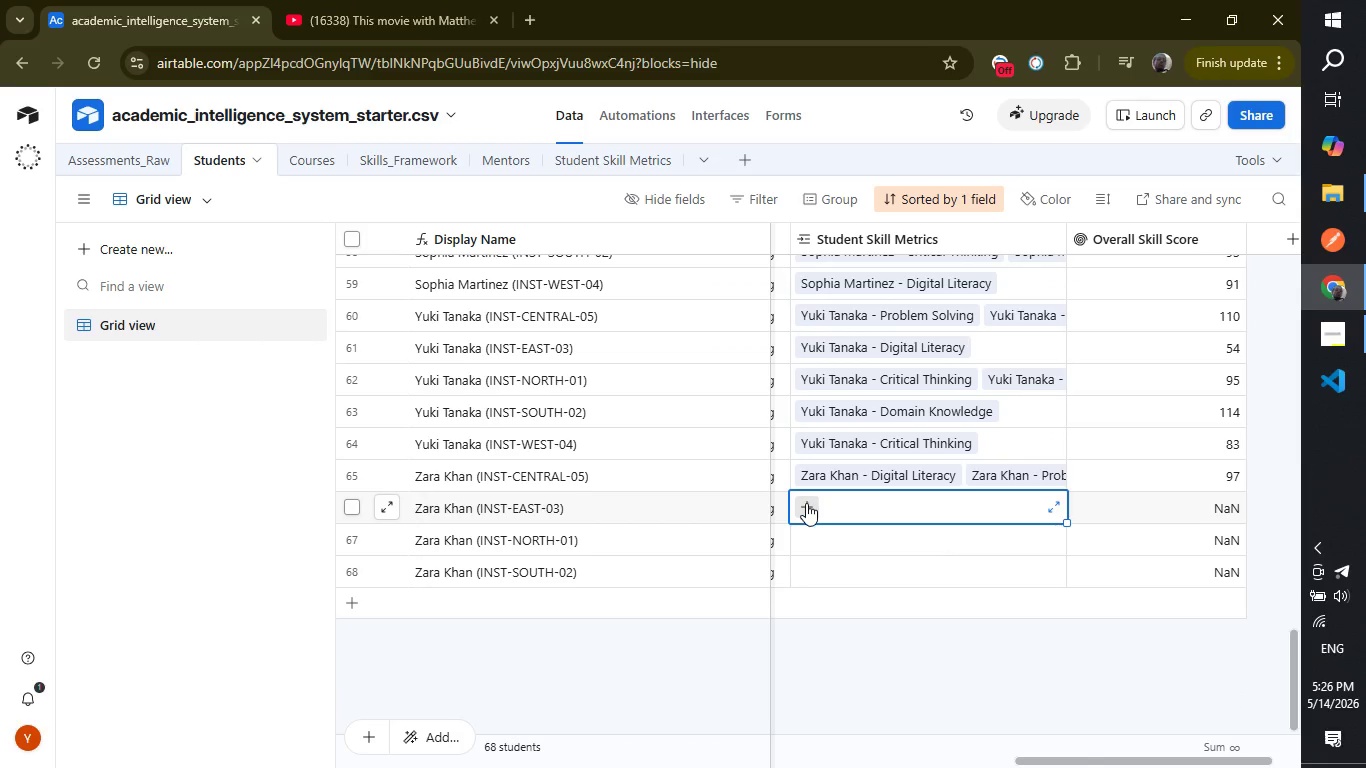 
left_click([806, 503])
 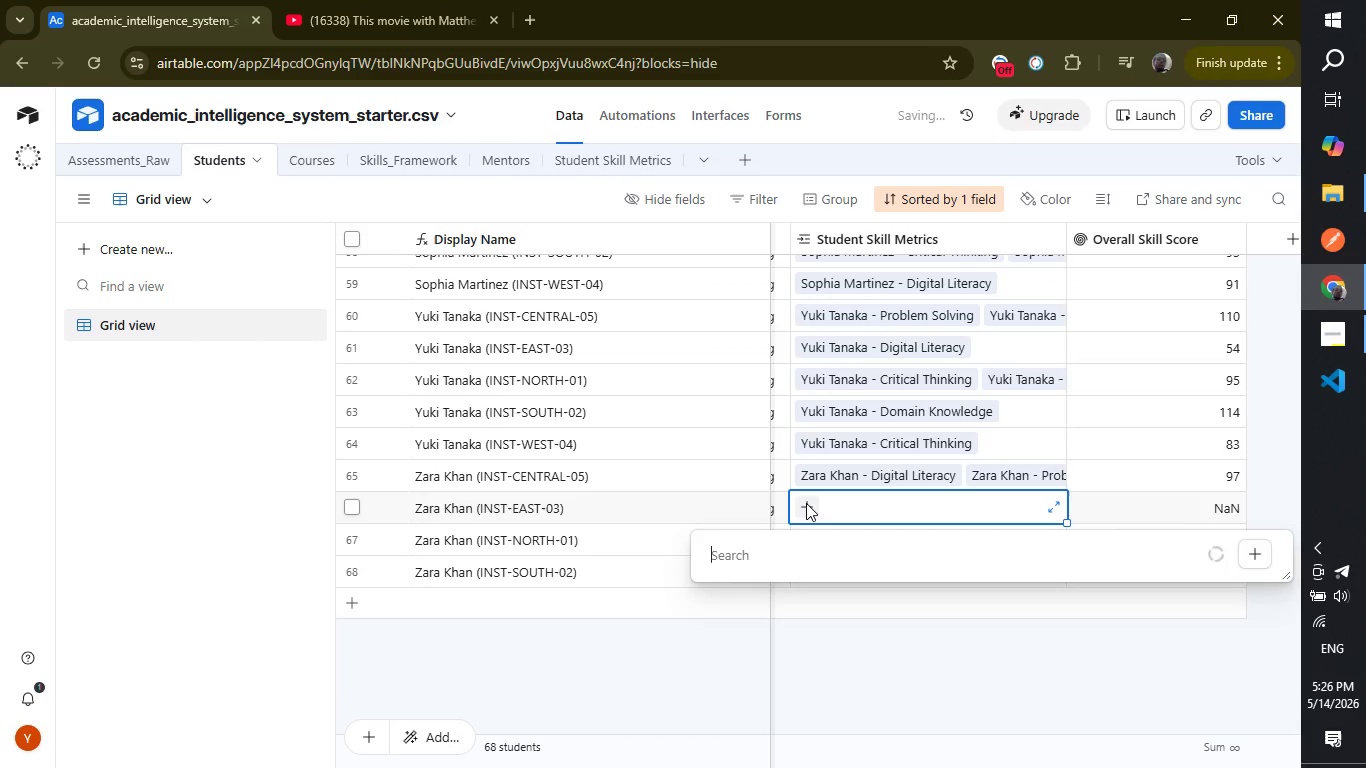 
type(zara)
 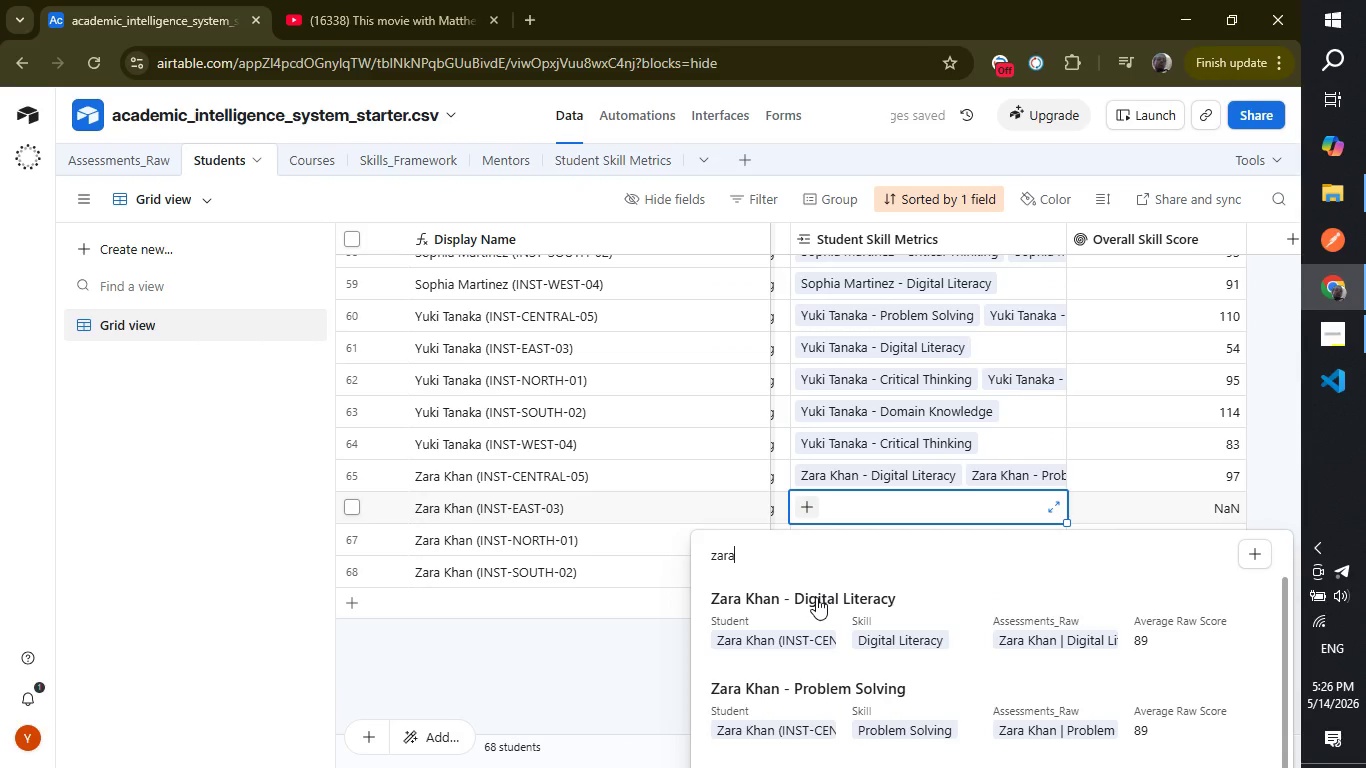 
left_click([816, 597])
 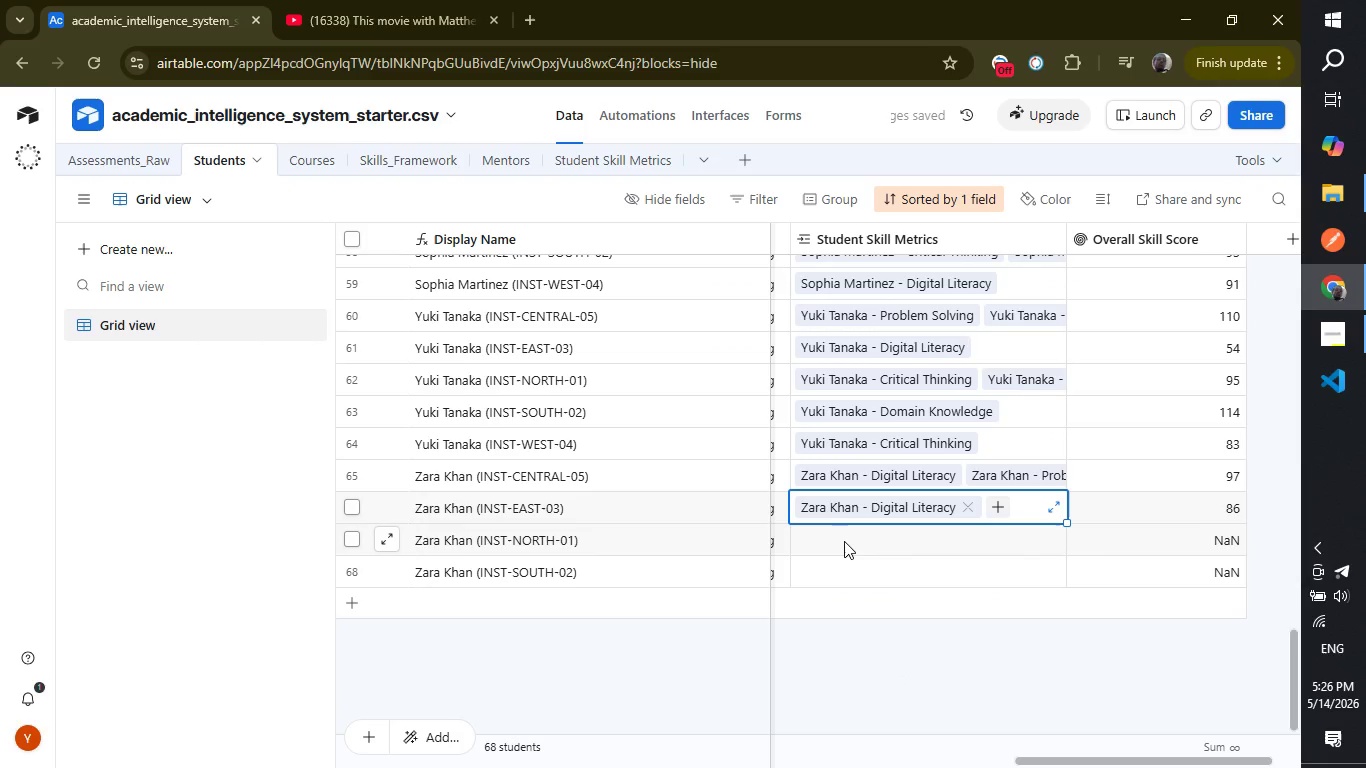 
left_click([844, 543])
 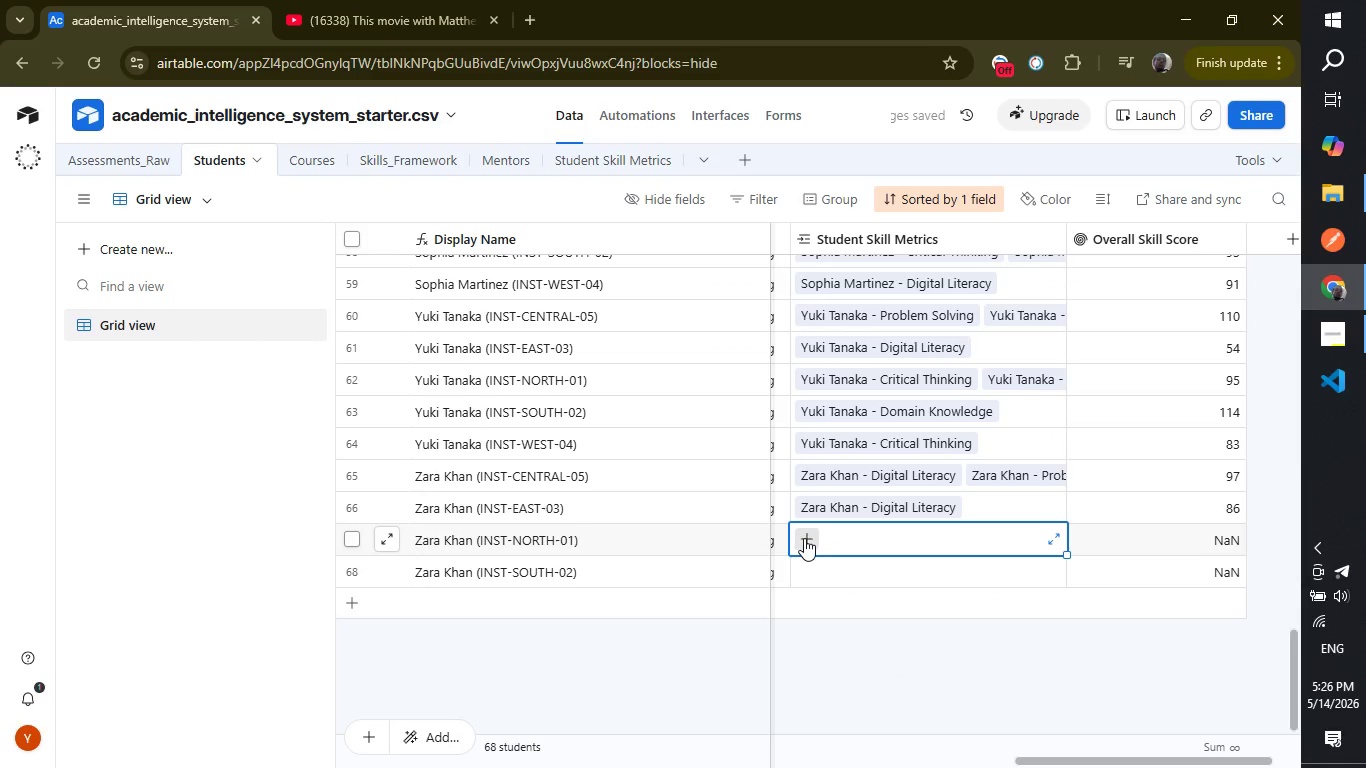 
left_click([804, 538])
 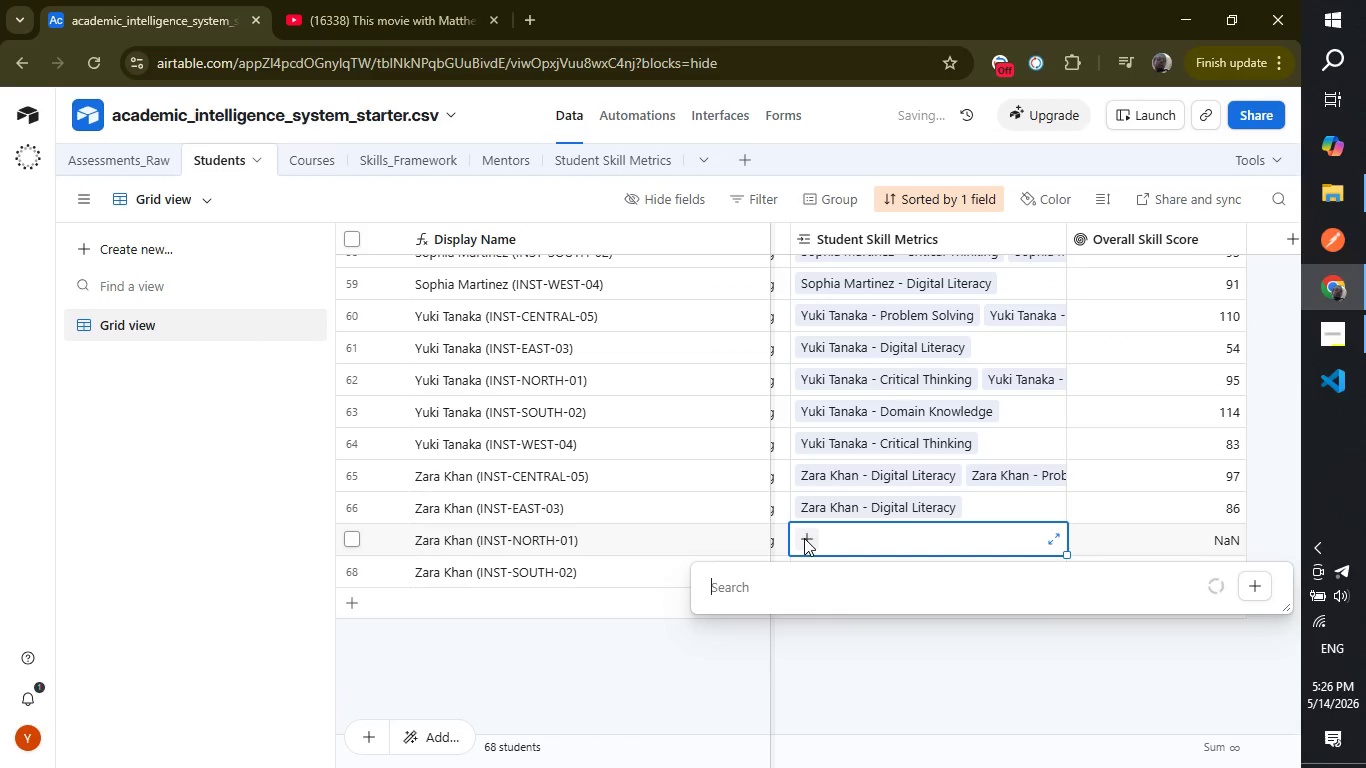 
type(zara)
 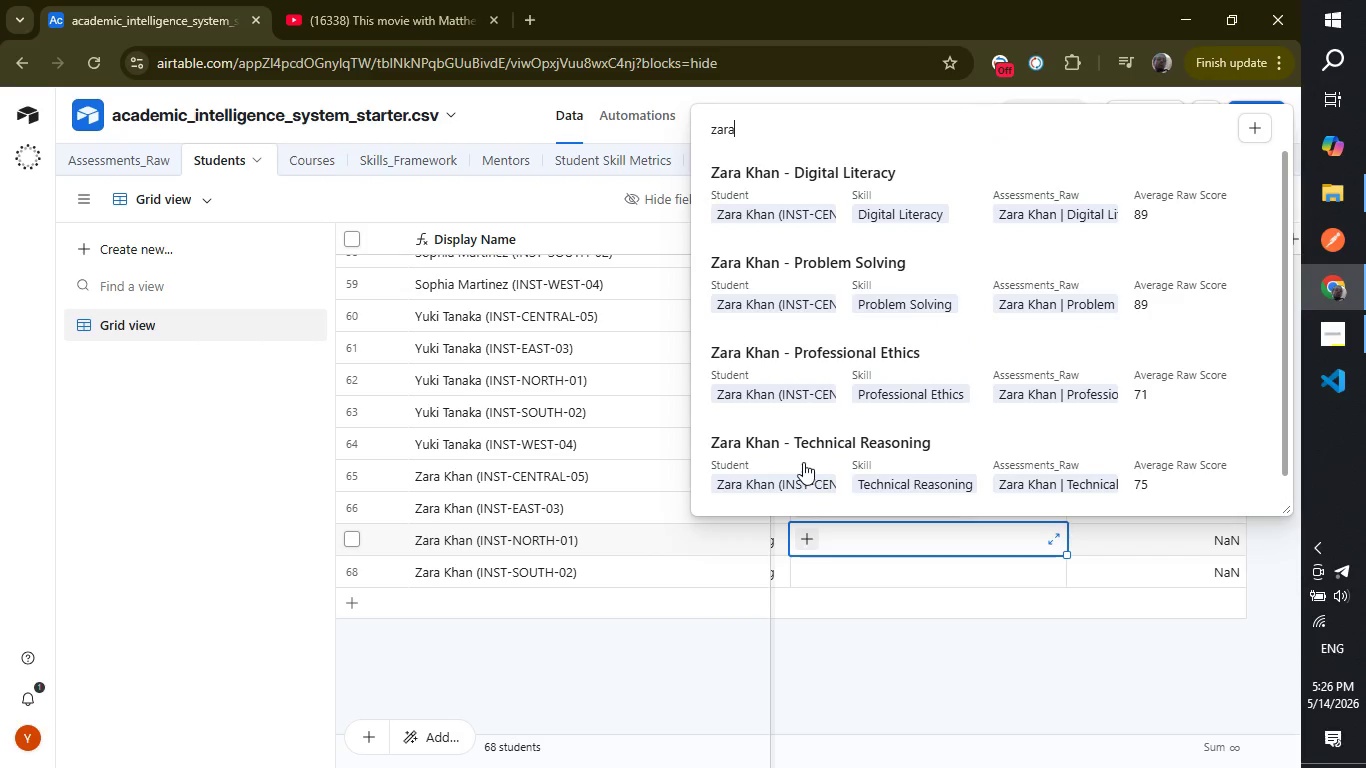 
left_click([803, 462])
 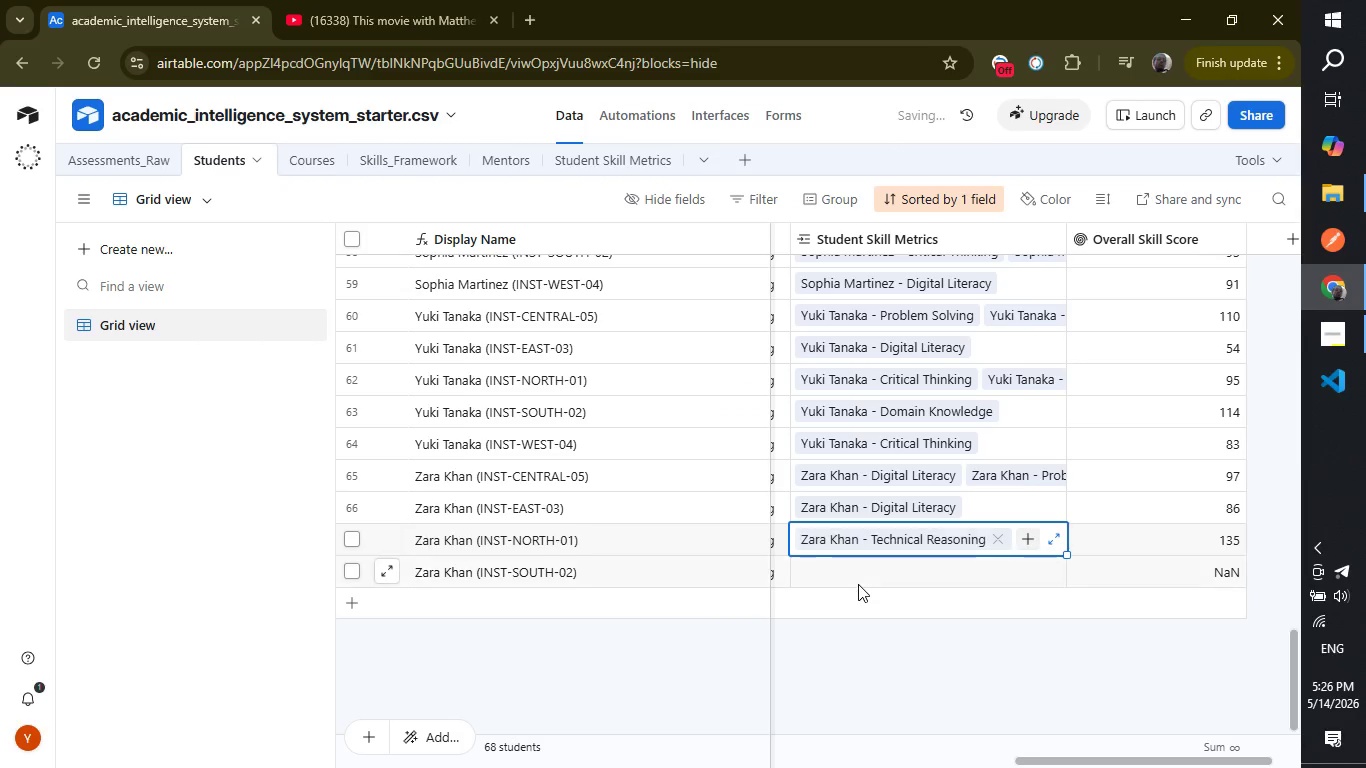 
left_click([858, 584])
 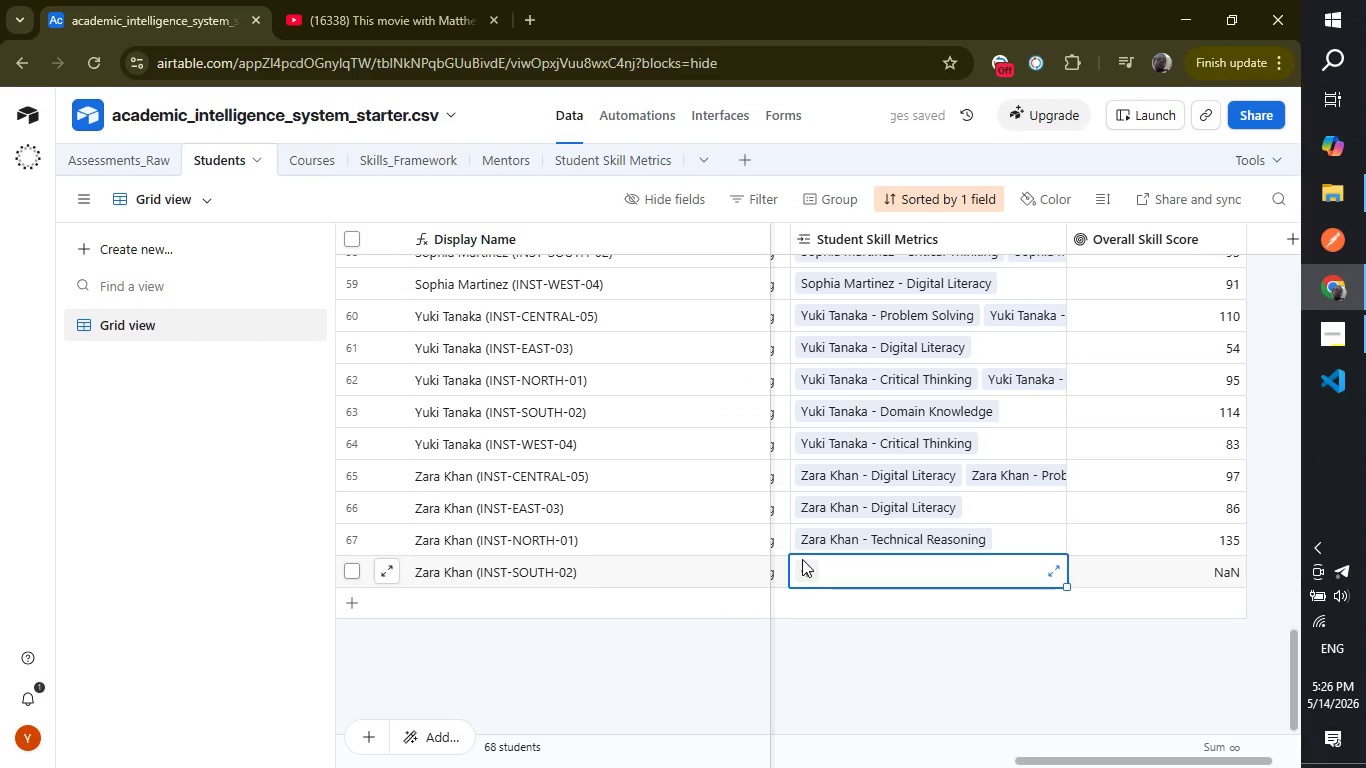 
left_click([802, 559])
 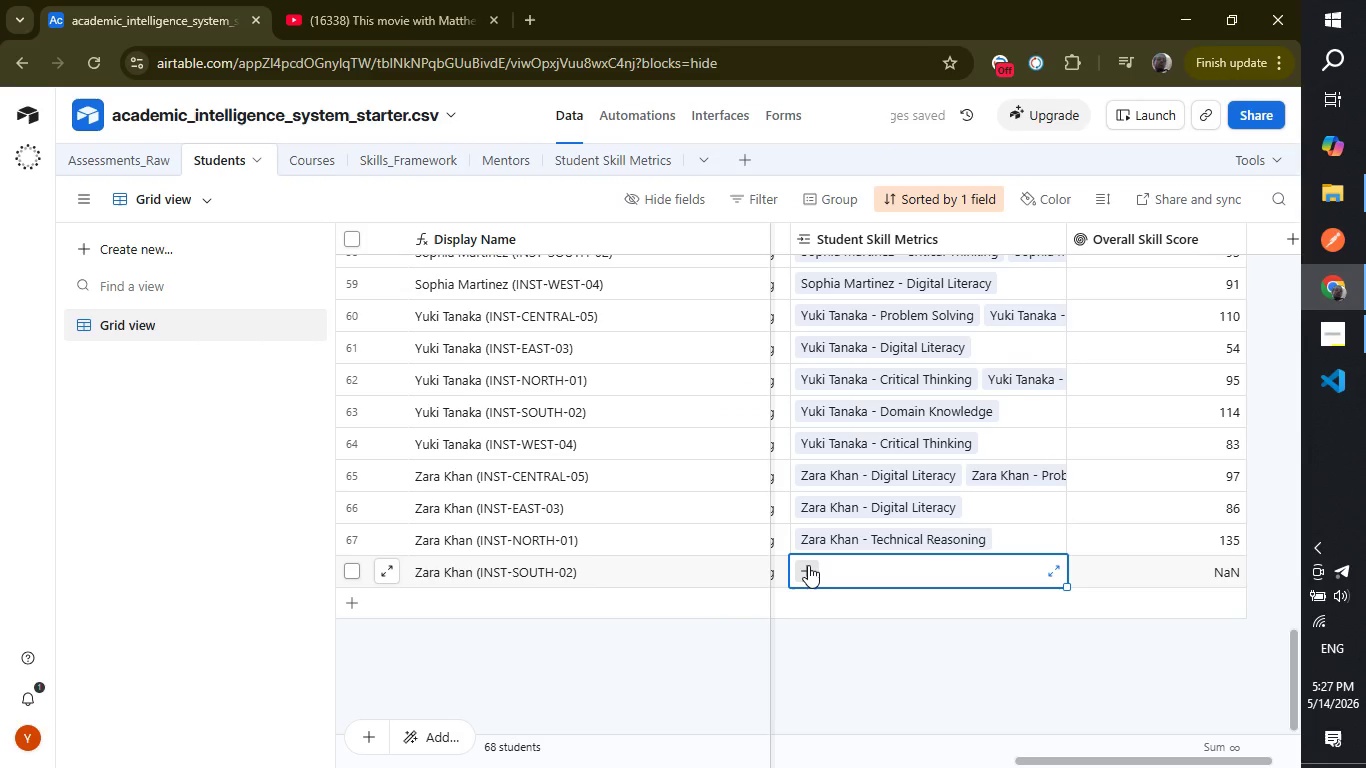 
left_click([808, 565])
 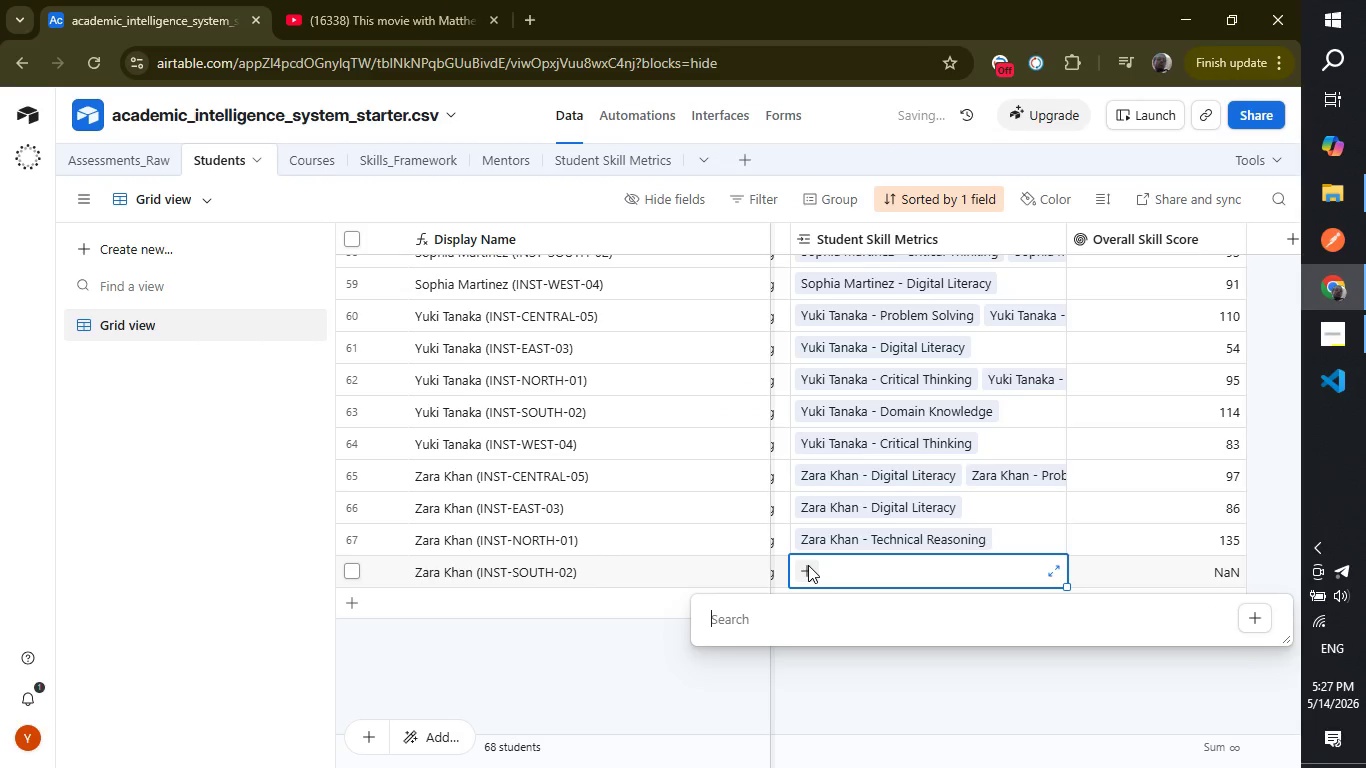 
type(zara)
 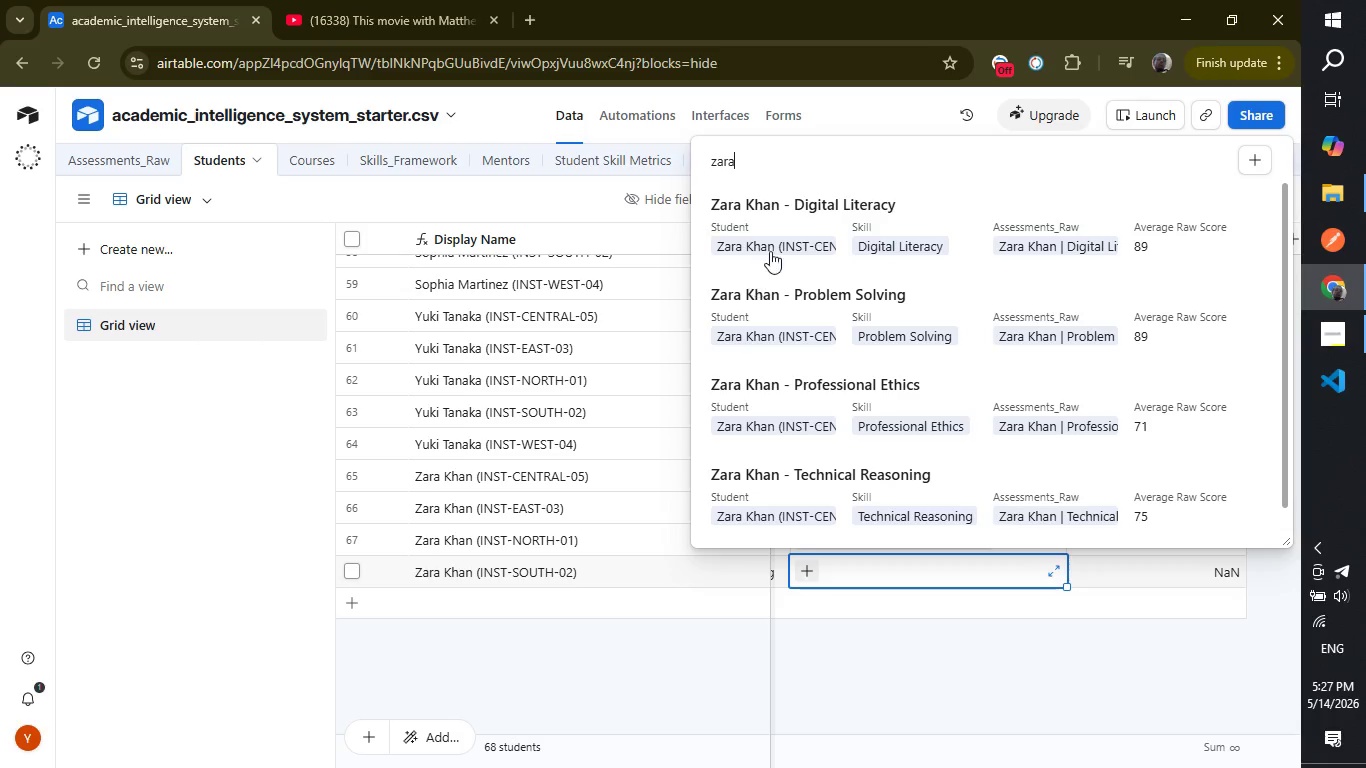 
wait(6.23)
 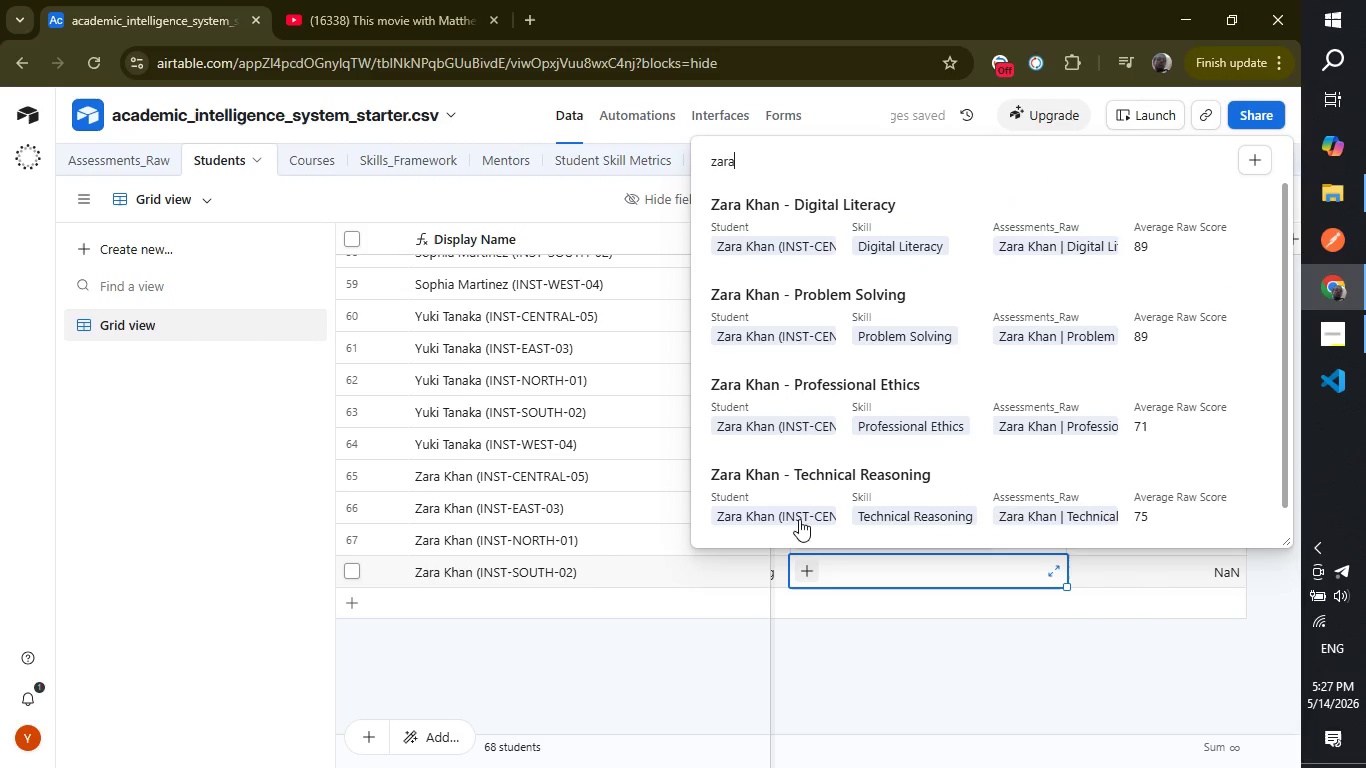 
left_click([826, 298])
 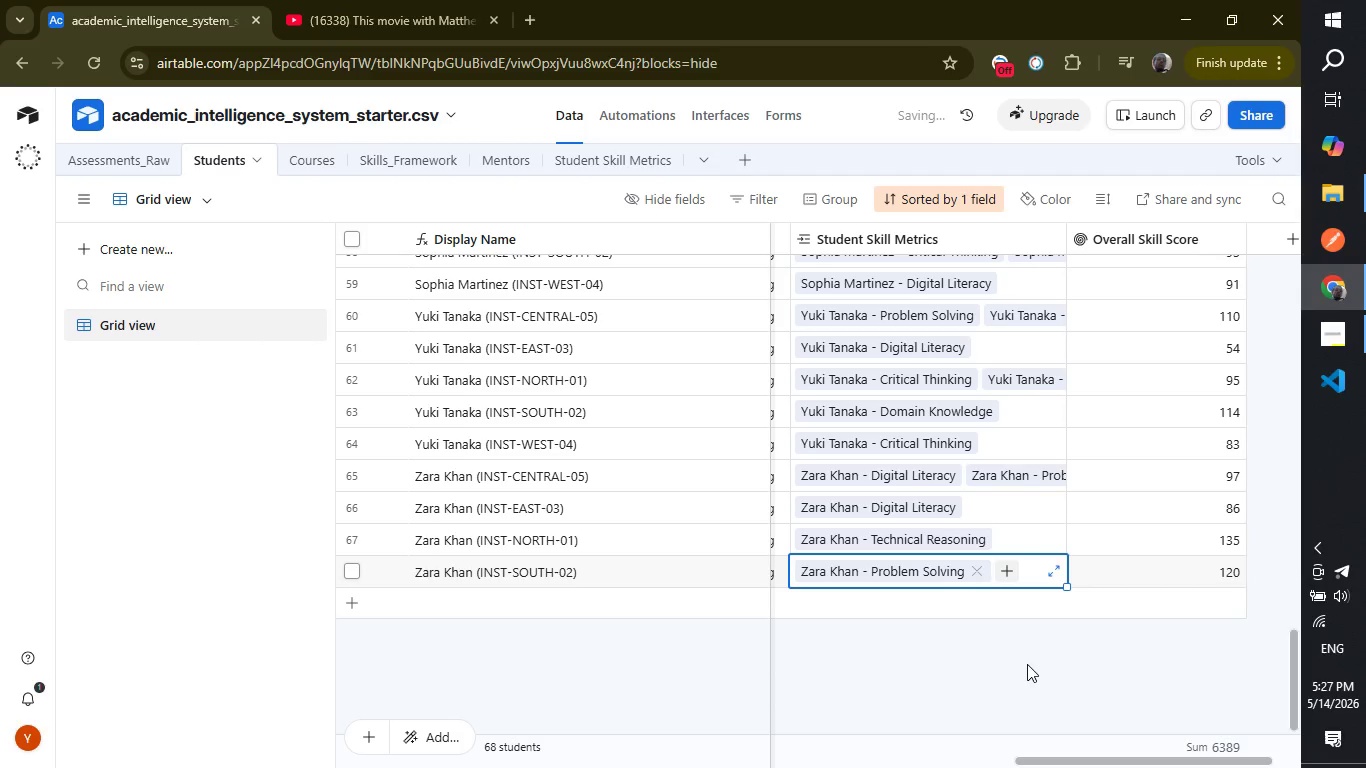 
left_click([1027, 661])
 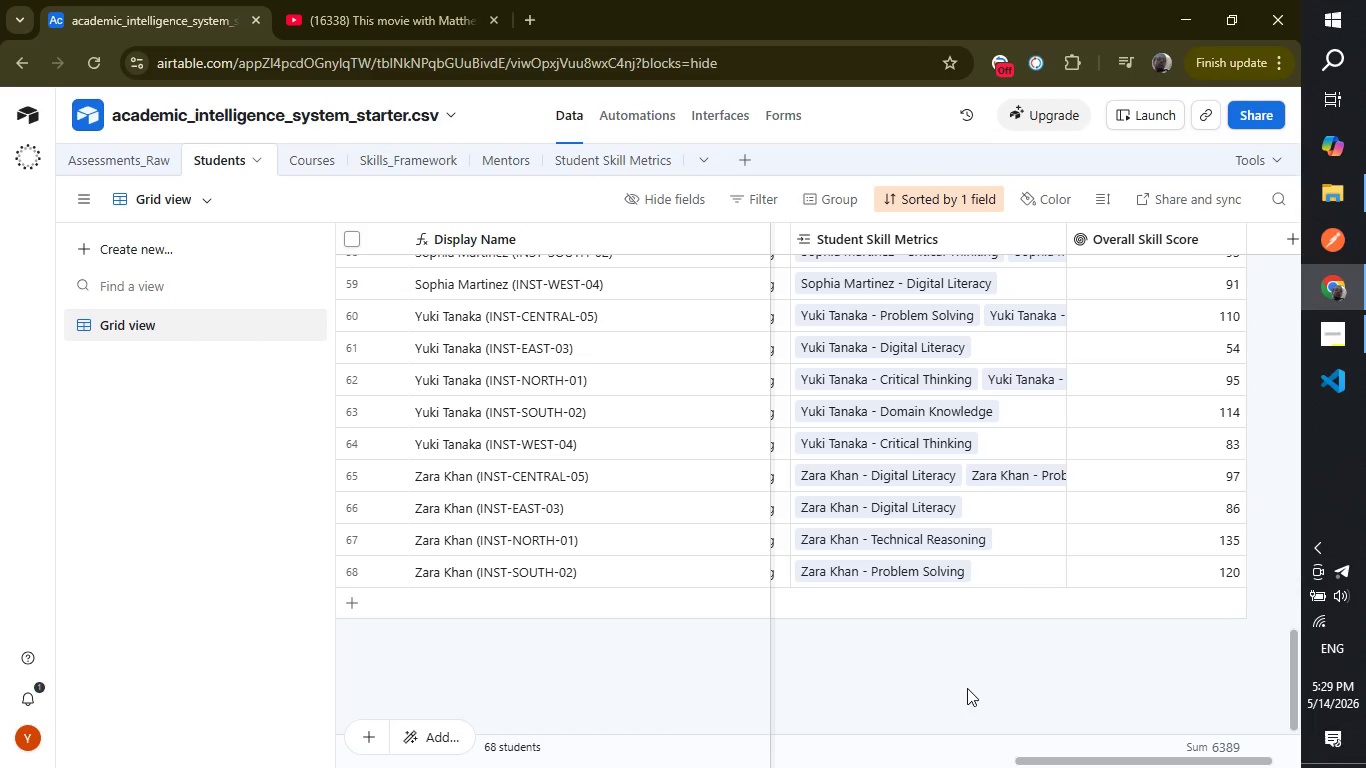 
wait(139.78)
 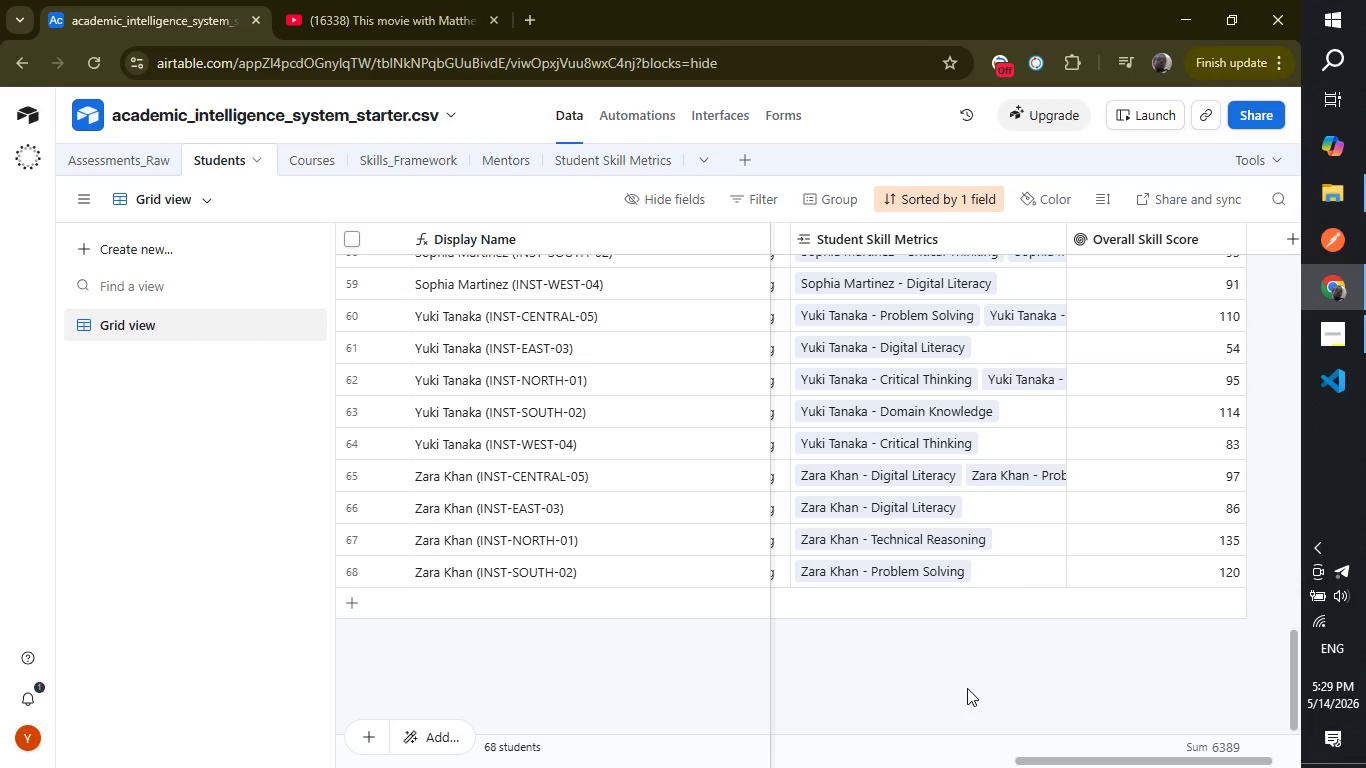 
left_click([1062, 763])
 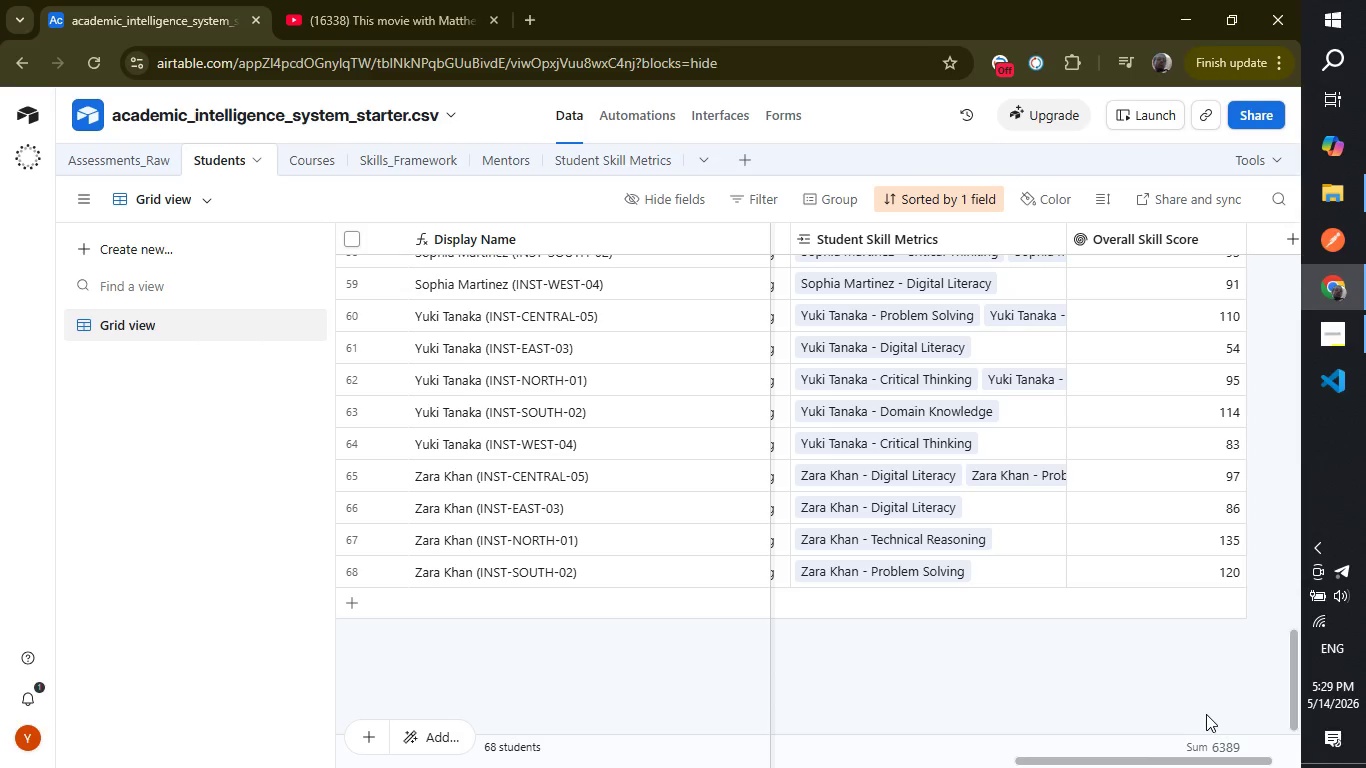 
wait(5.09)
 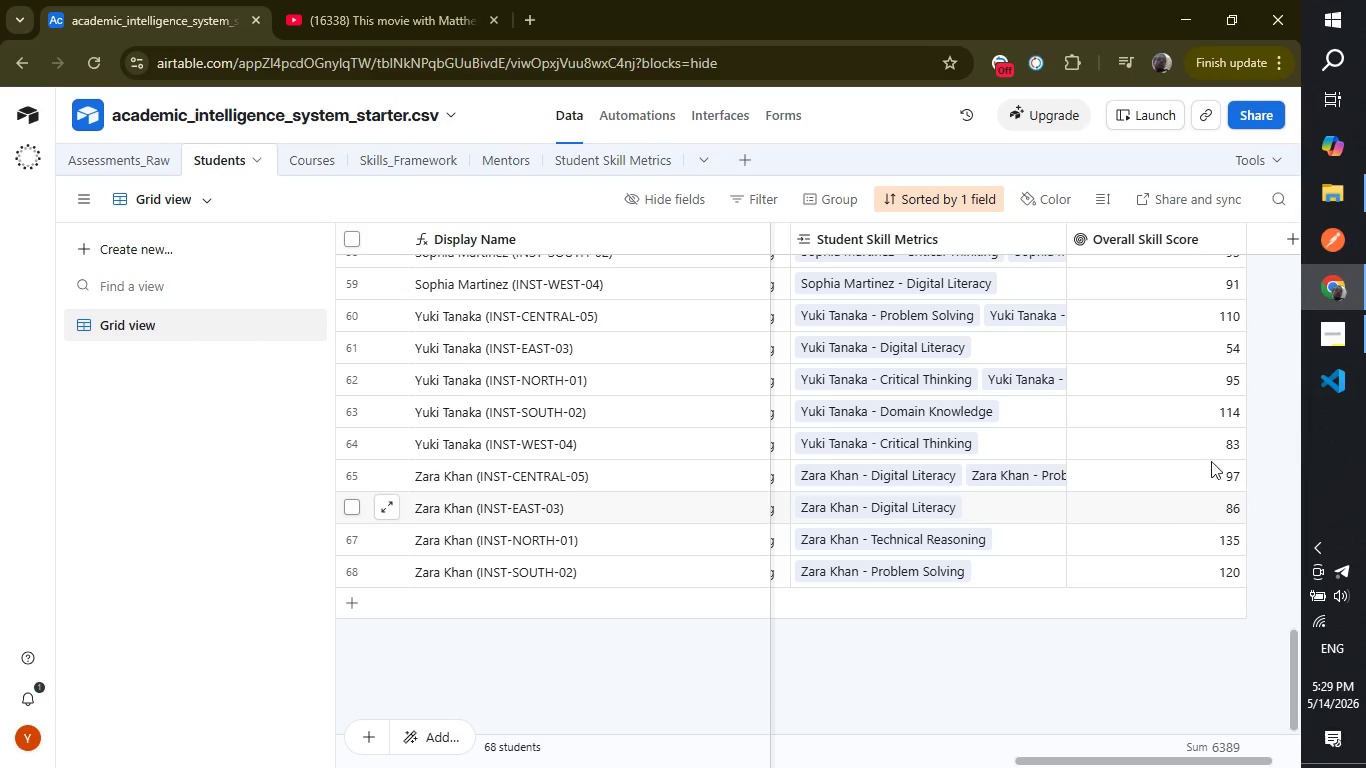 
left_click_drag(start_coordinate=[1294, 694], to_coordinate=[1285, 193])
 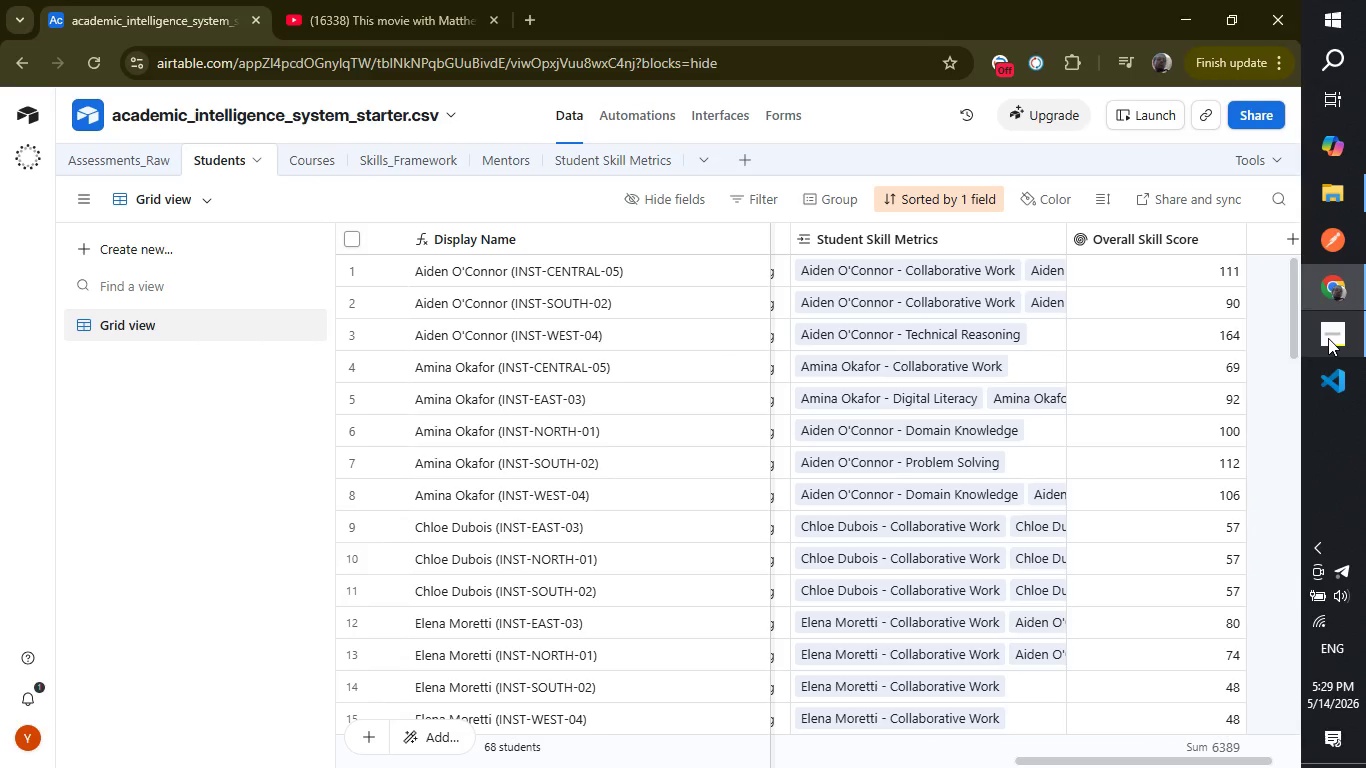 
left_click([1328, 338])